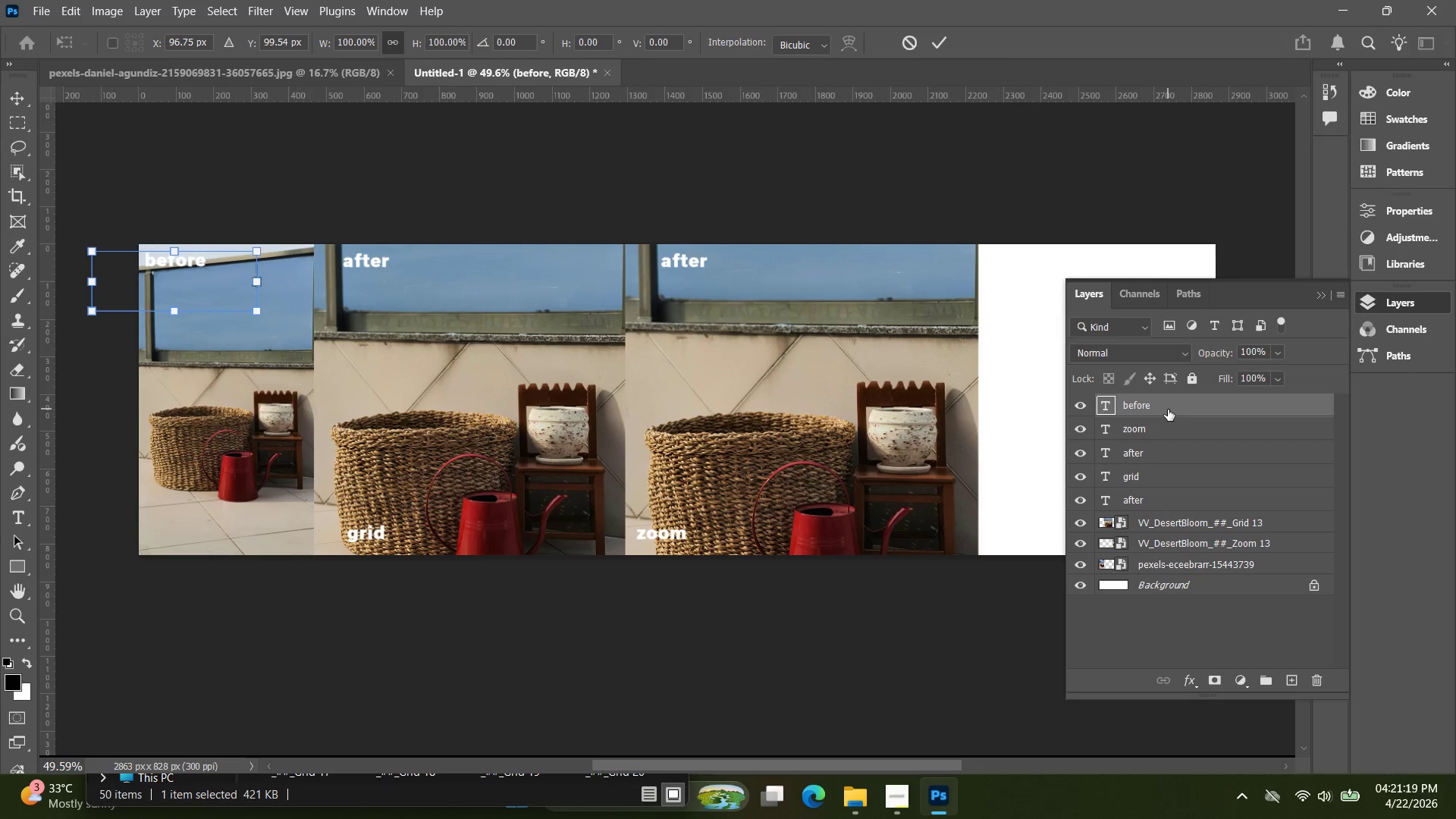 
key(ArrowUp)
 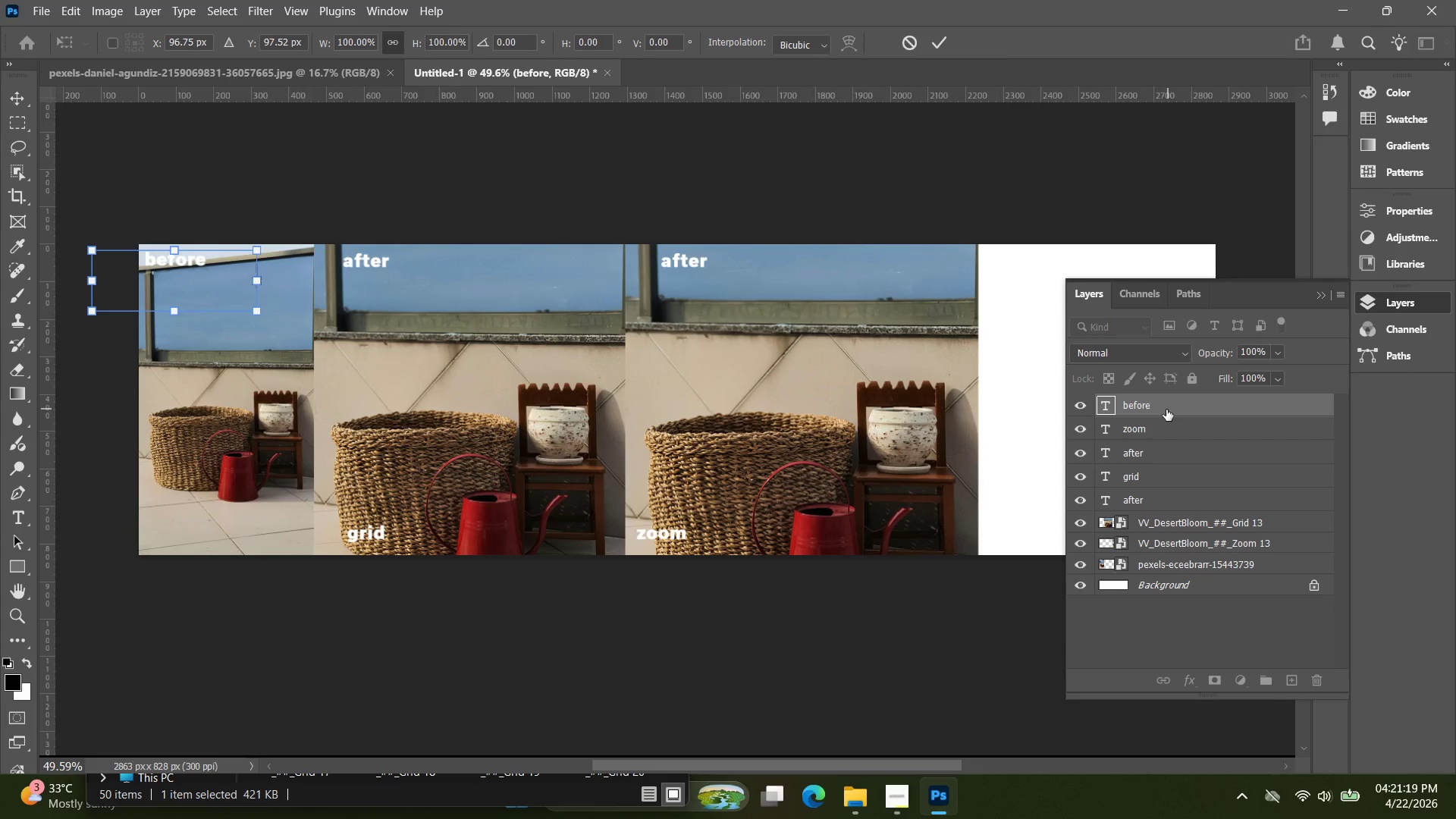 
key(ArrowUp)
 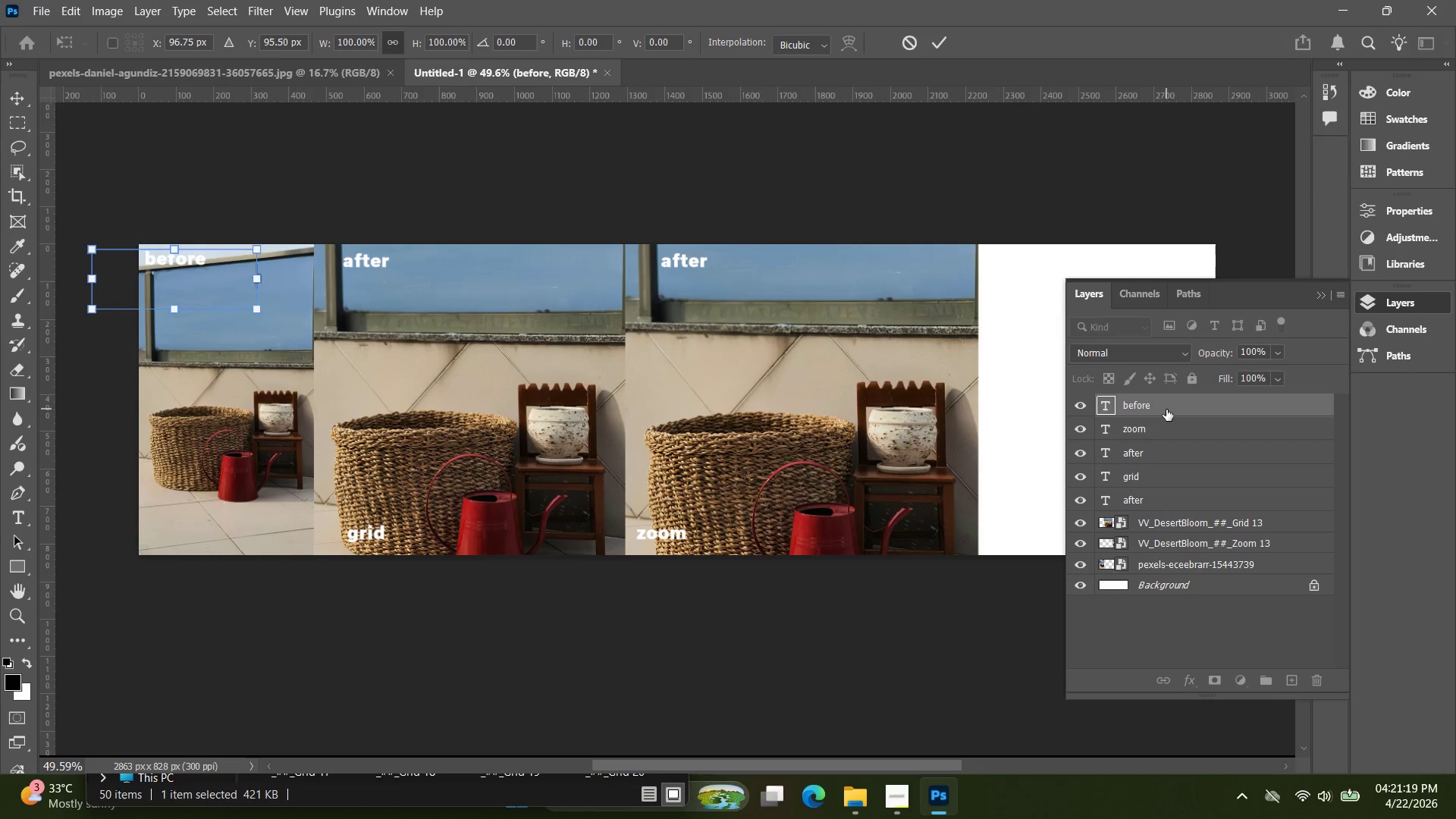 
key(ArrowUp)
 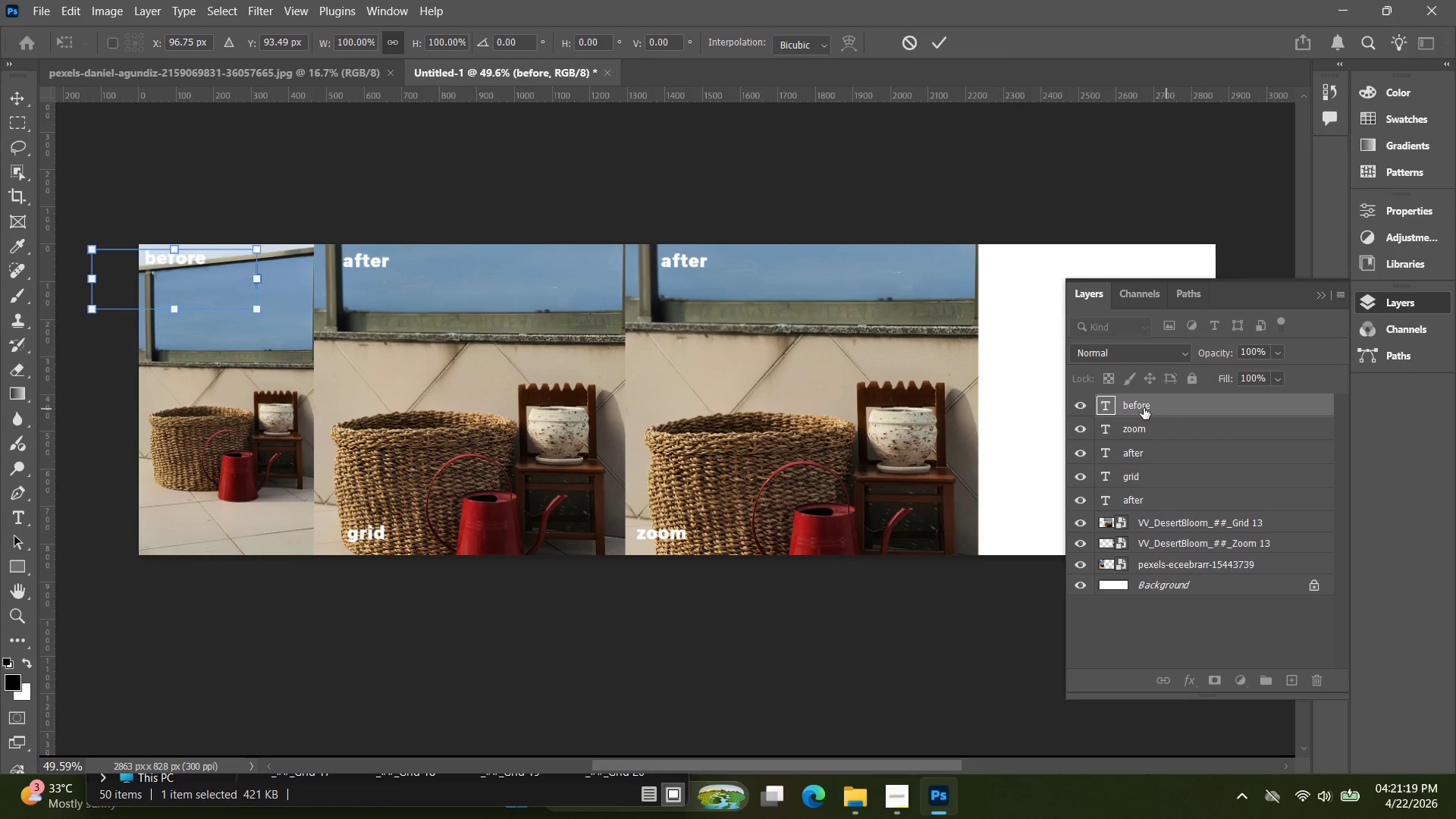 
key(ArrowUp)
 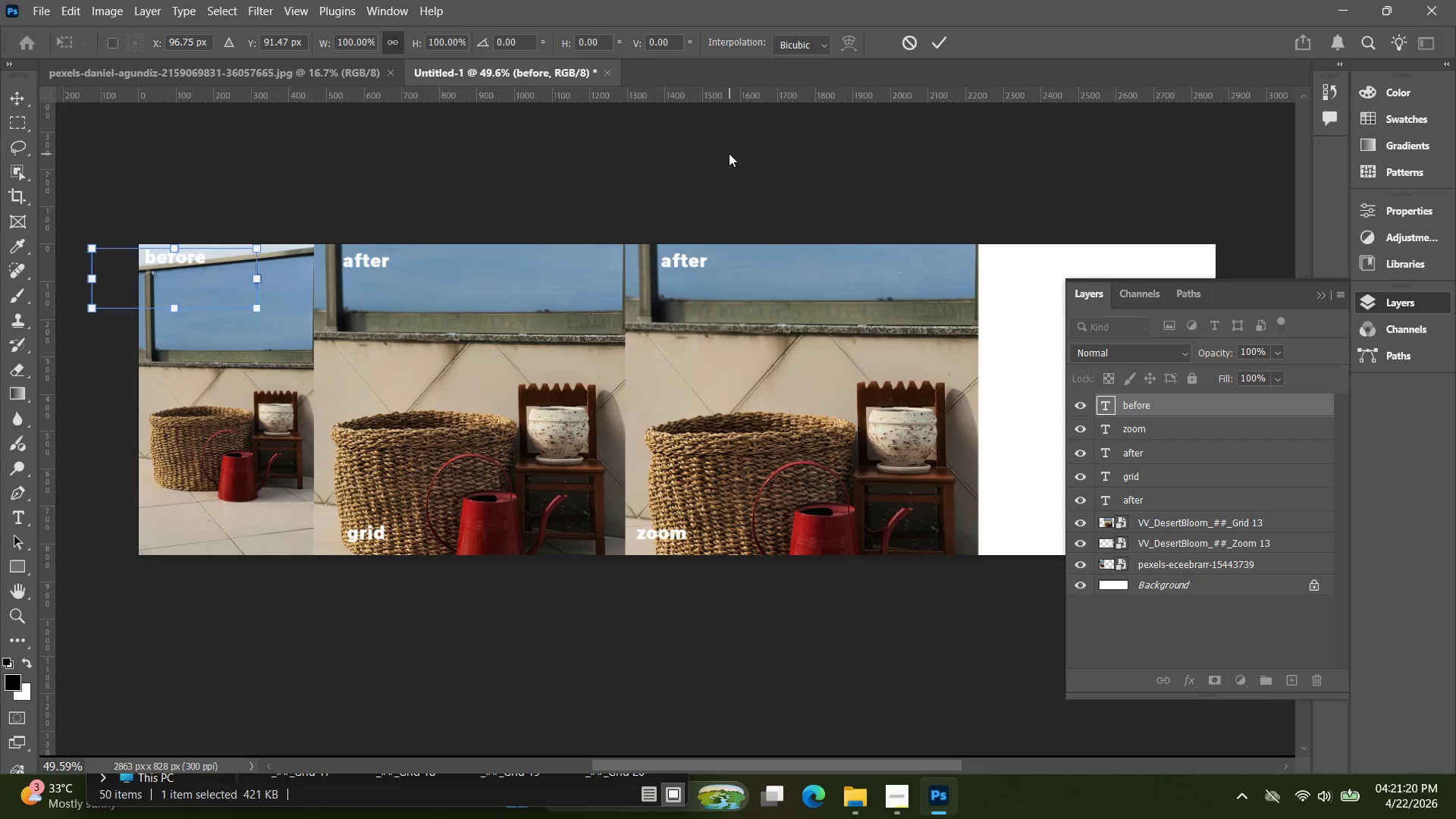 
left_click([729, 153])
 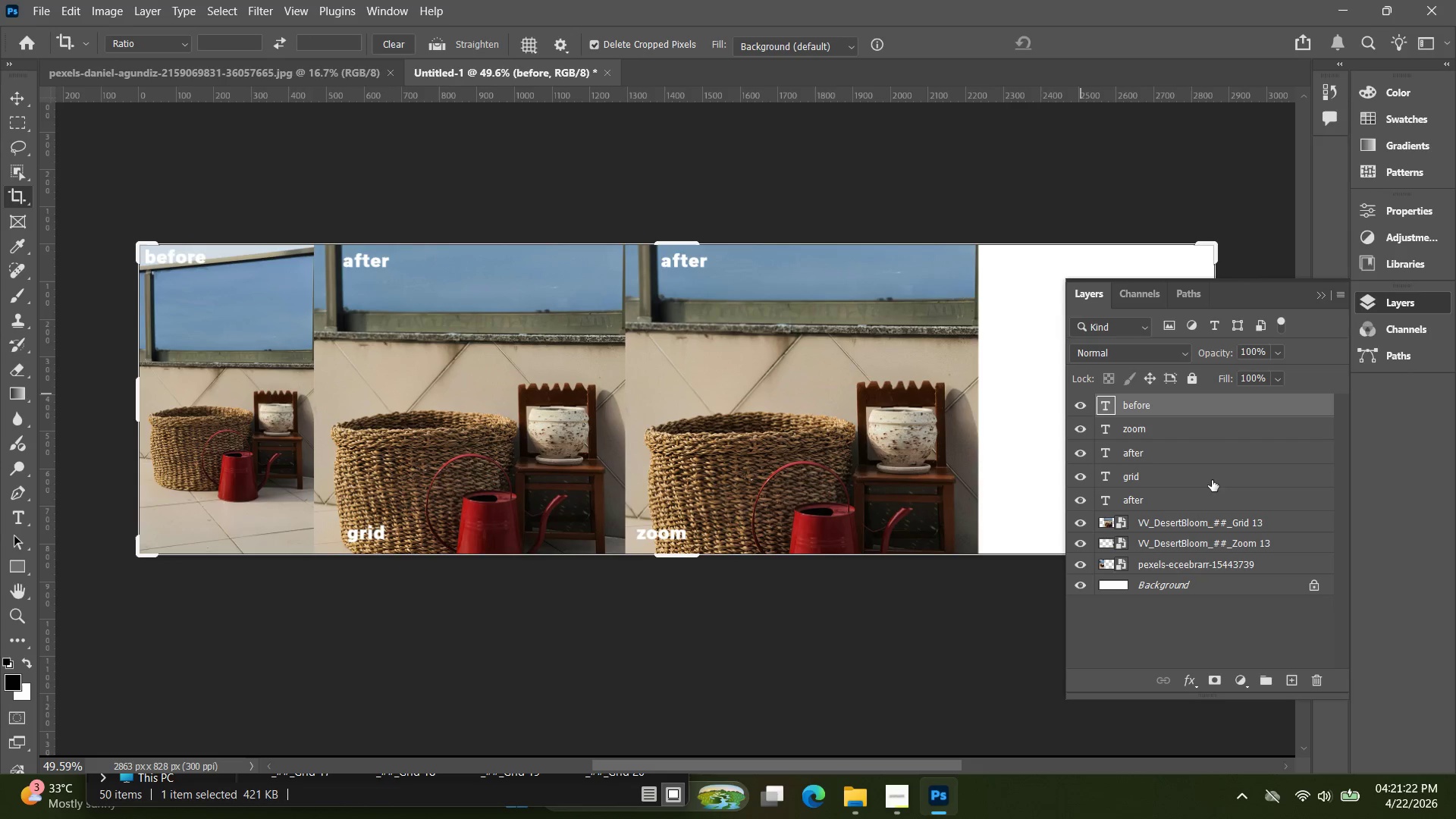 
left_click([1214, 532])
 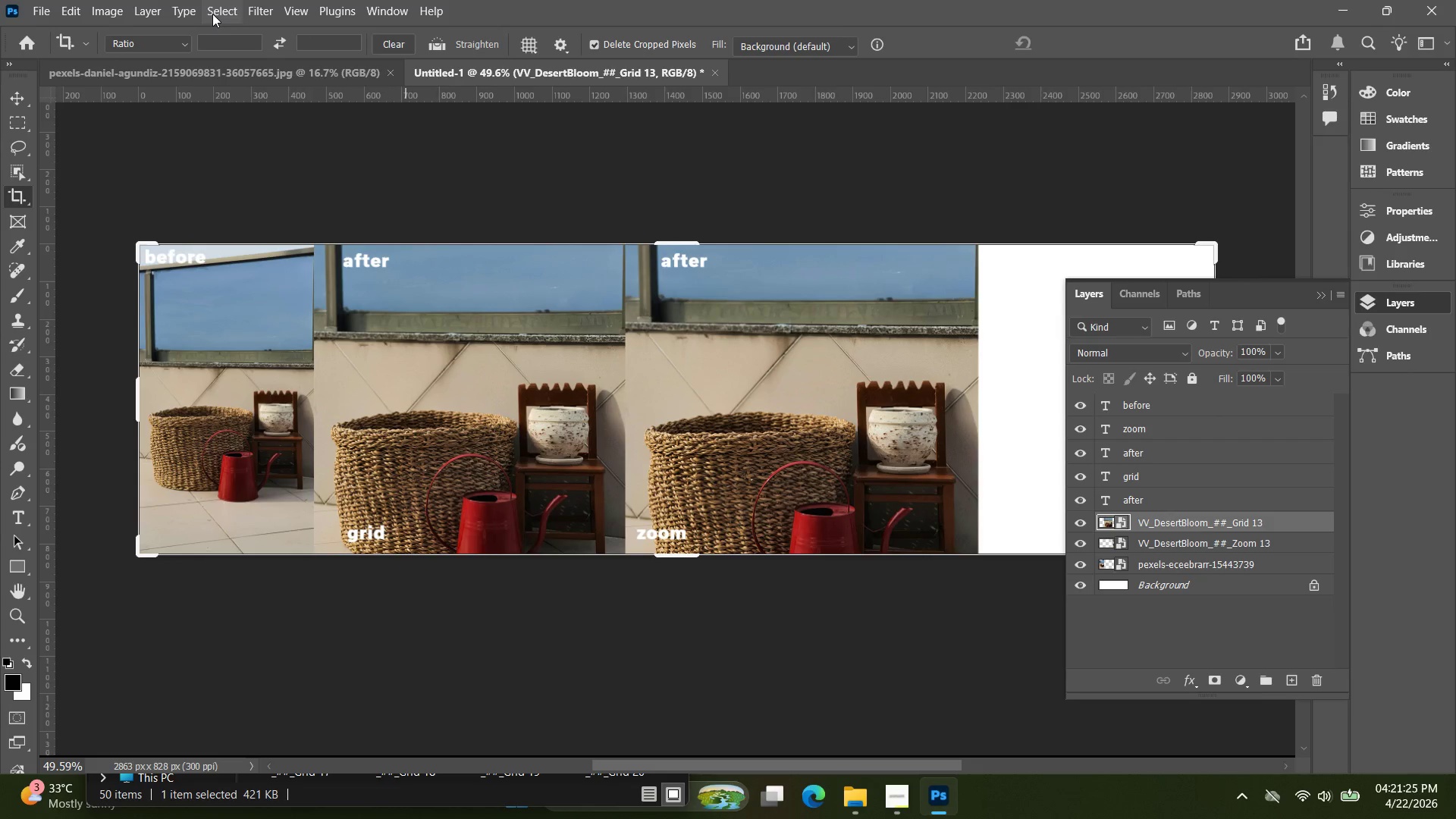 
left_click([151, 10])
 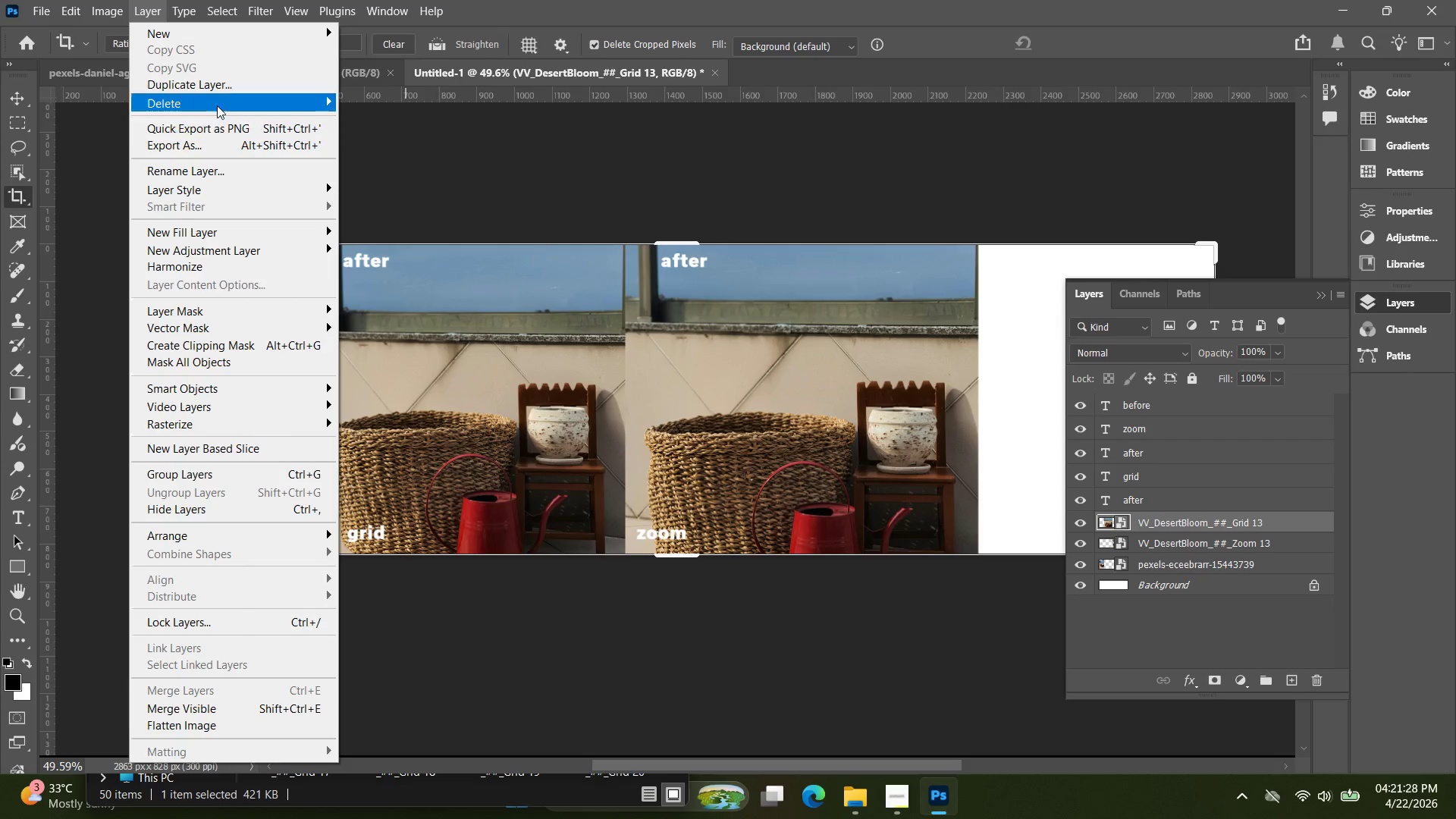 
left_click([227, 193])
 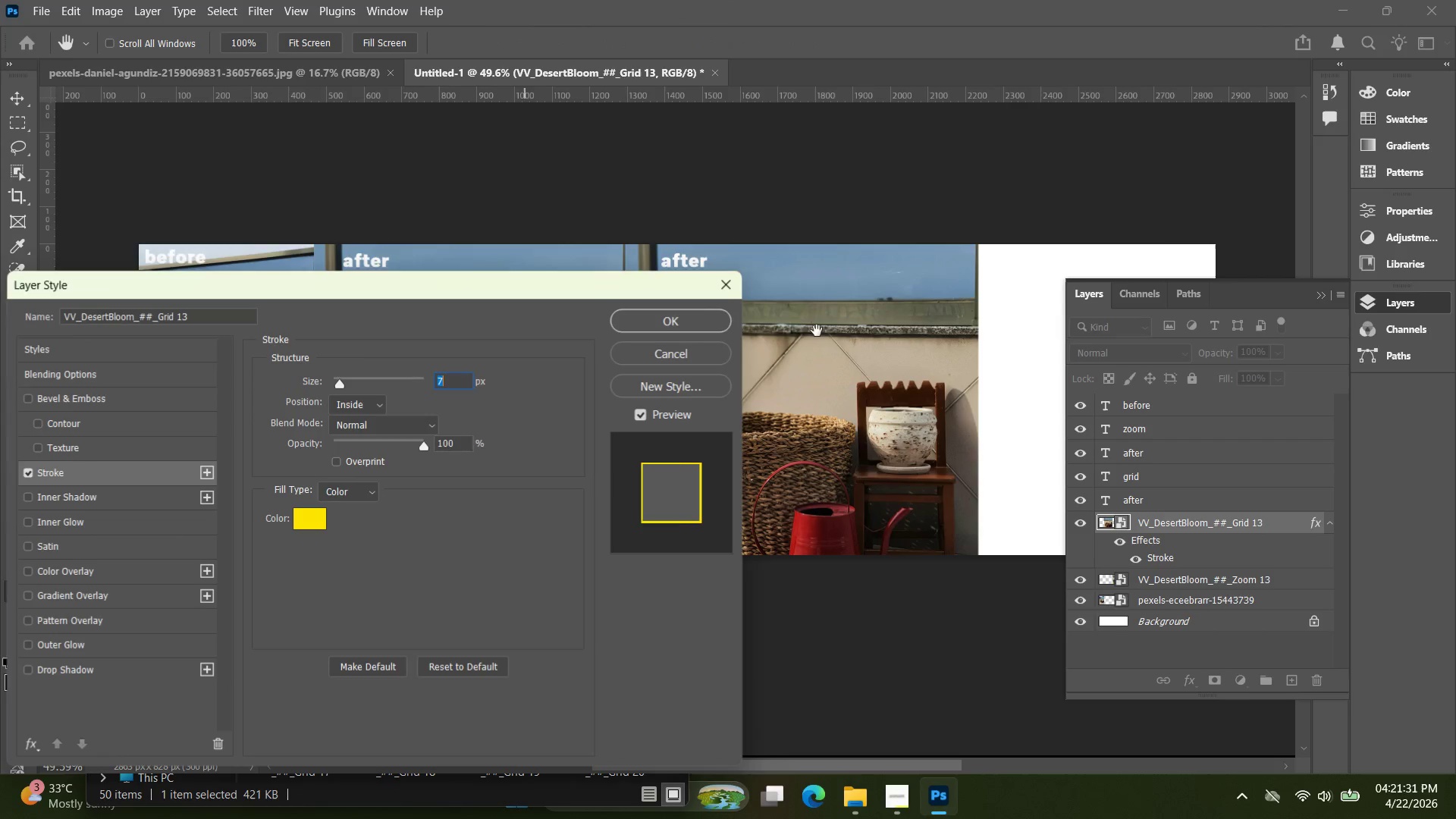 
left_click([706, 328])
 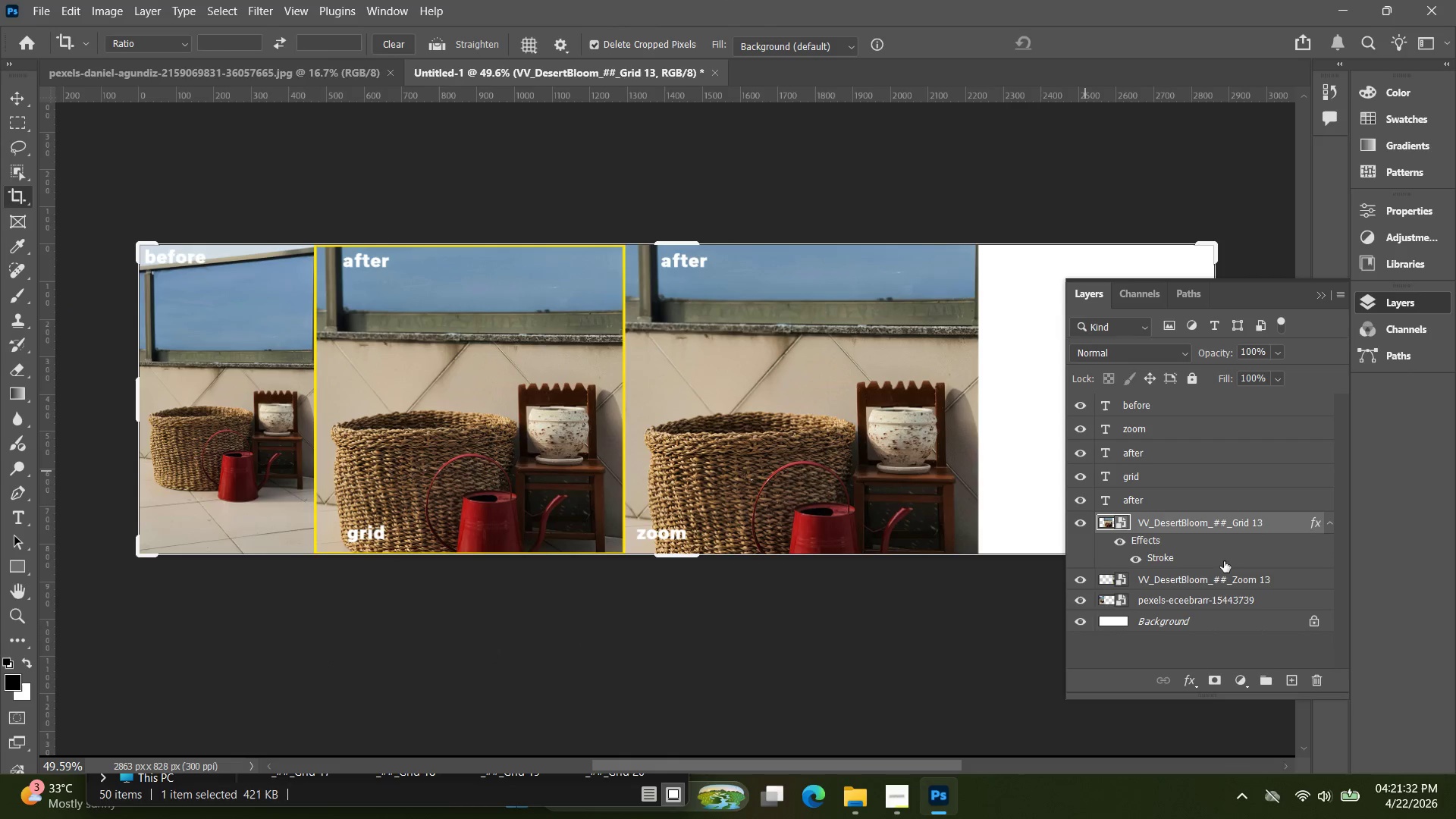 
left_click([1201, 578])
 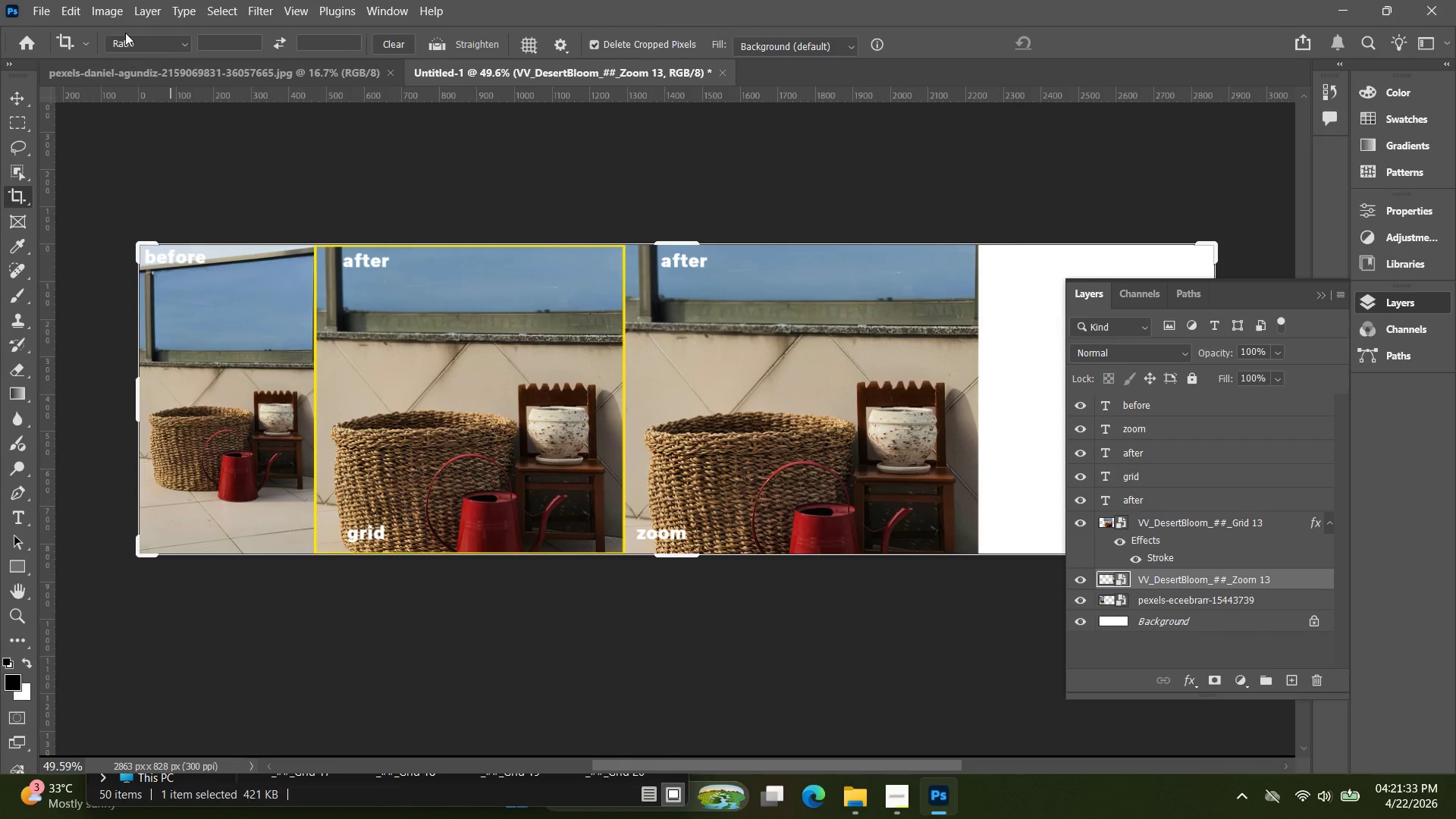 
left_click([147, 2])
 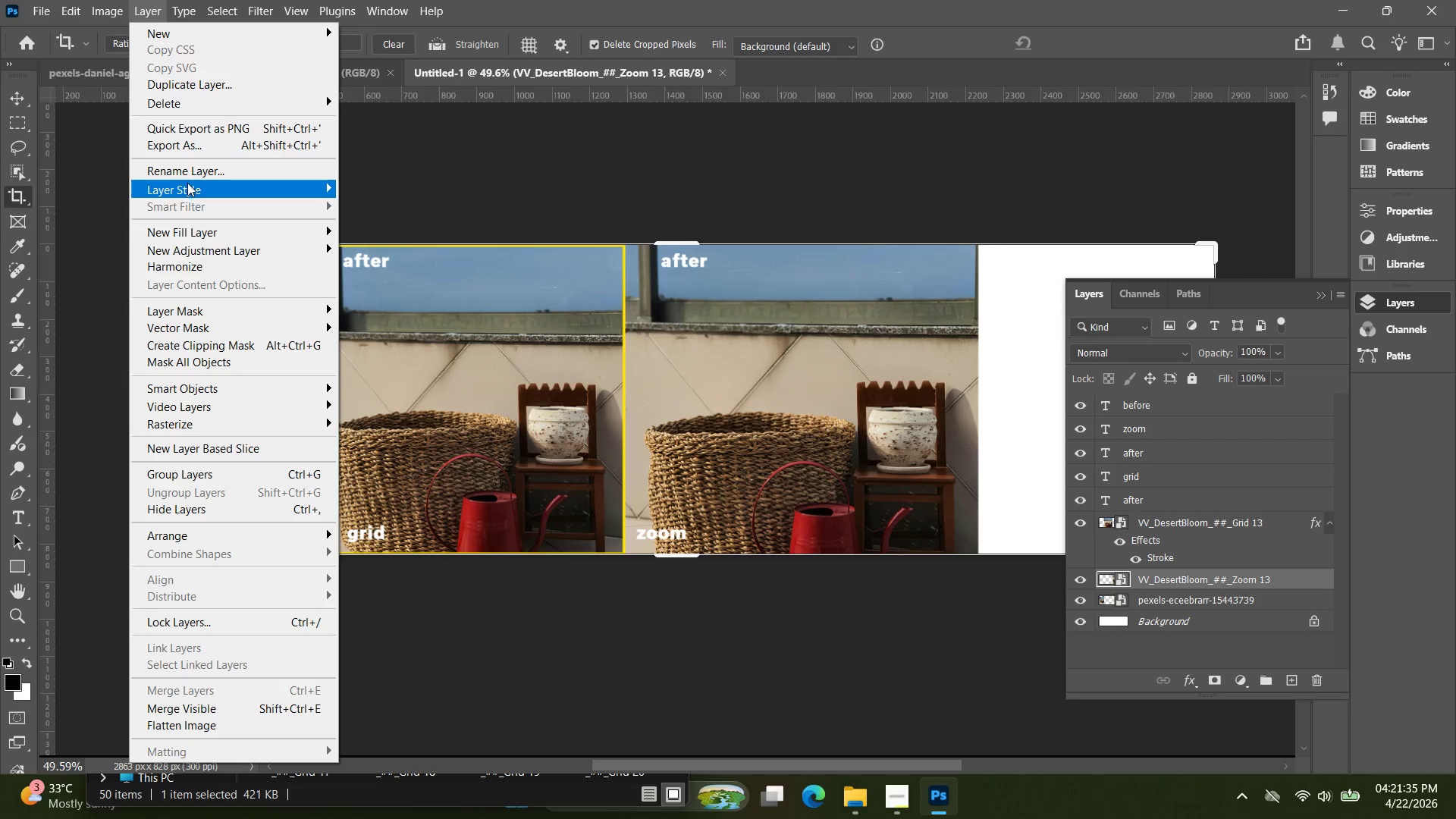 
left_click([187, 192])
 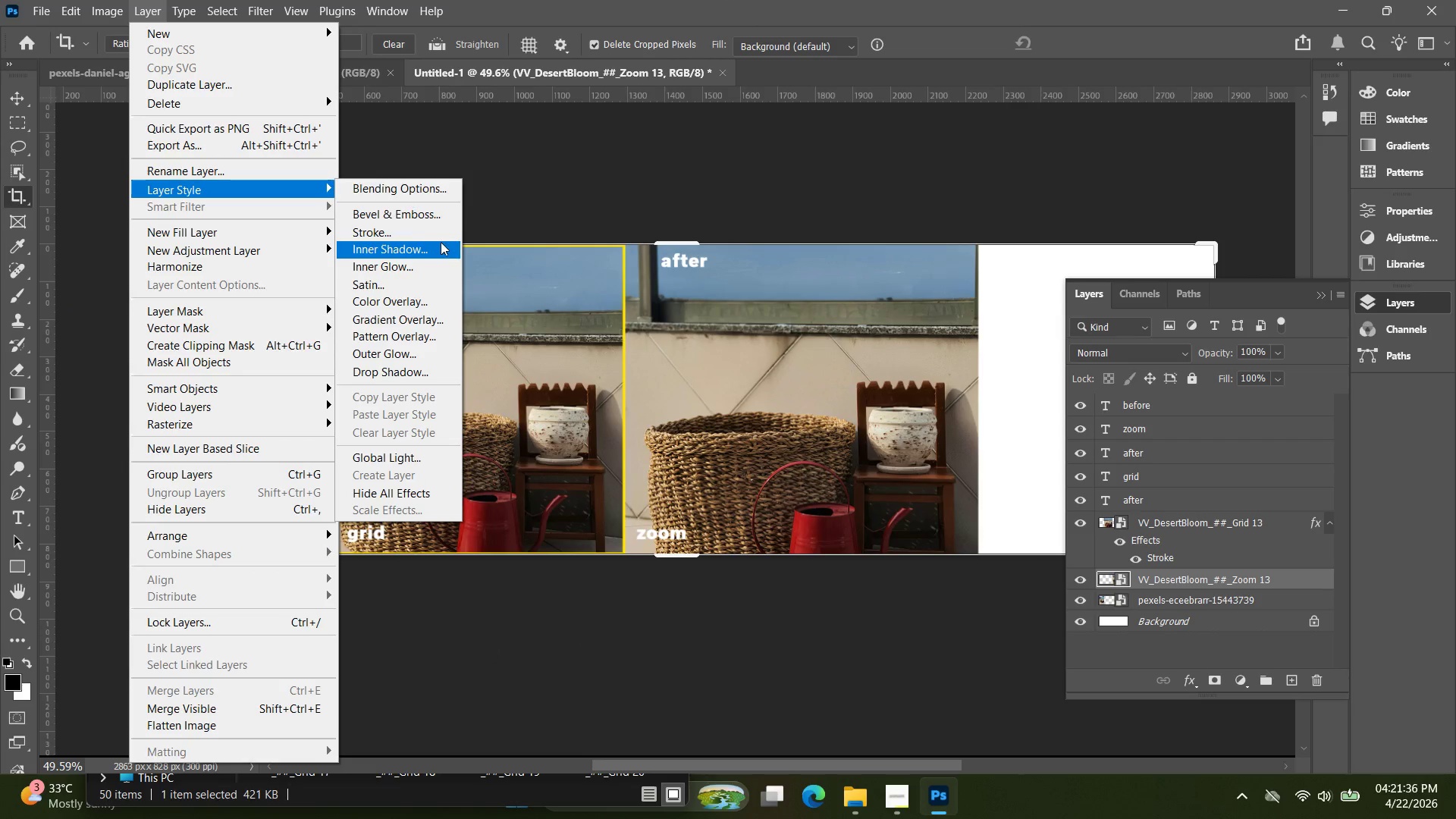 
left_click([438, 239])
 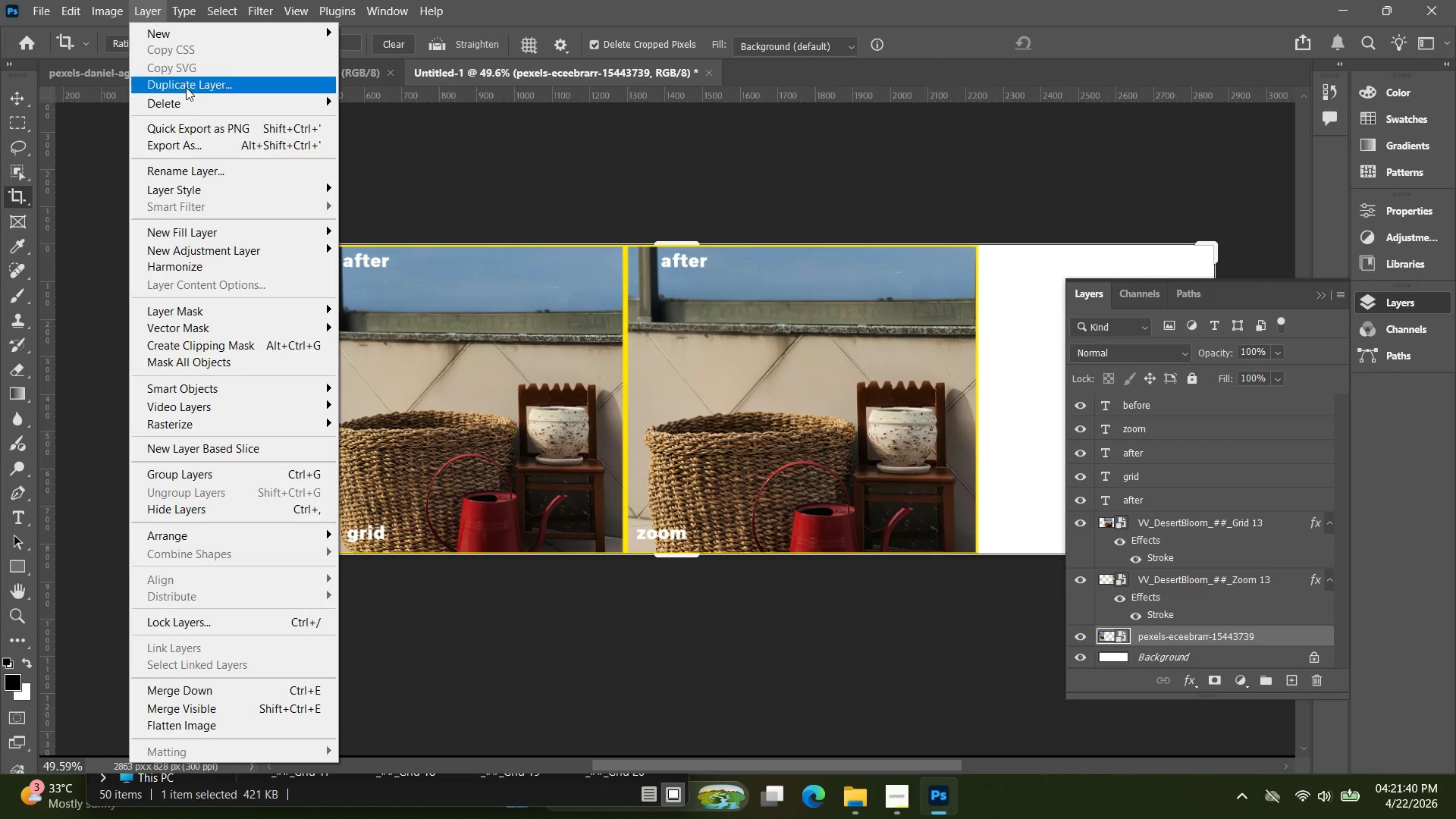 
wait(5.41)
 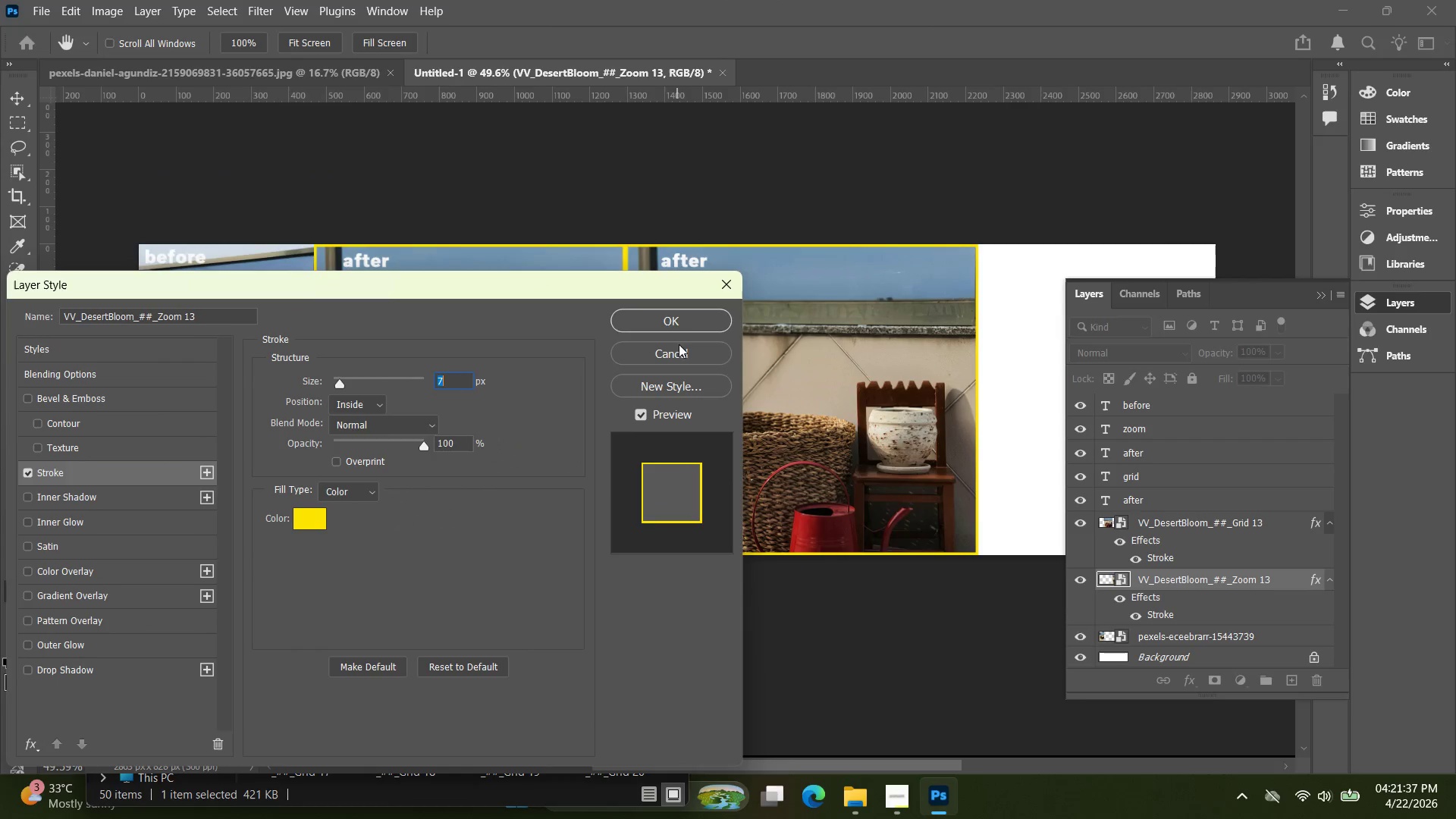 
left_click([203, 186])
 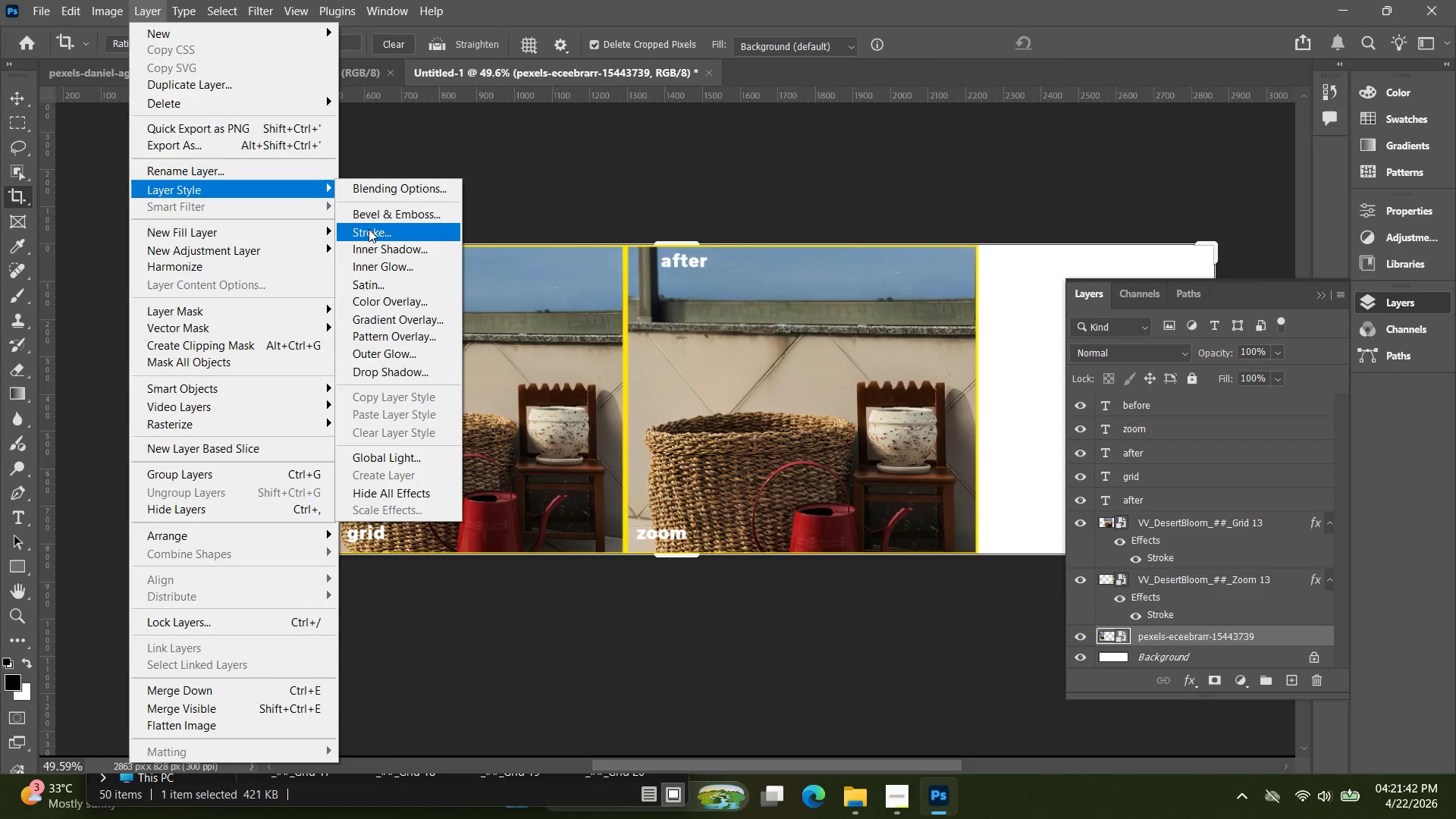 
left_click([369, 229])
 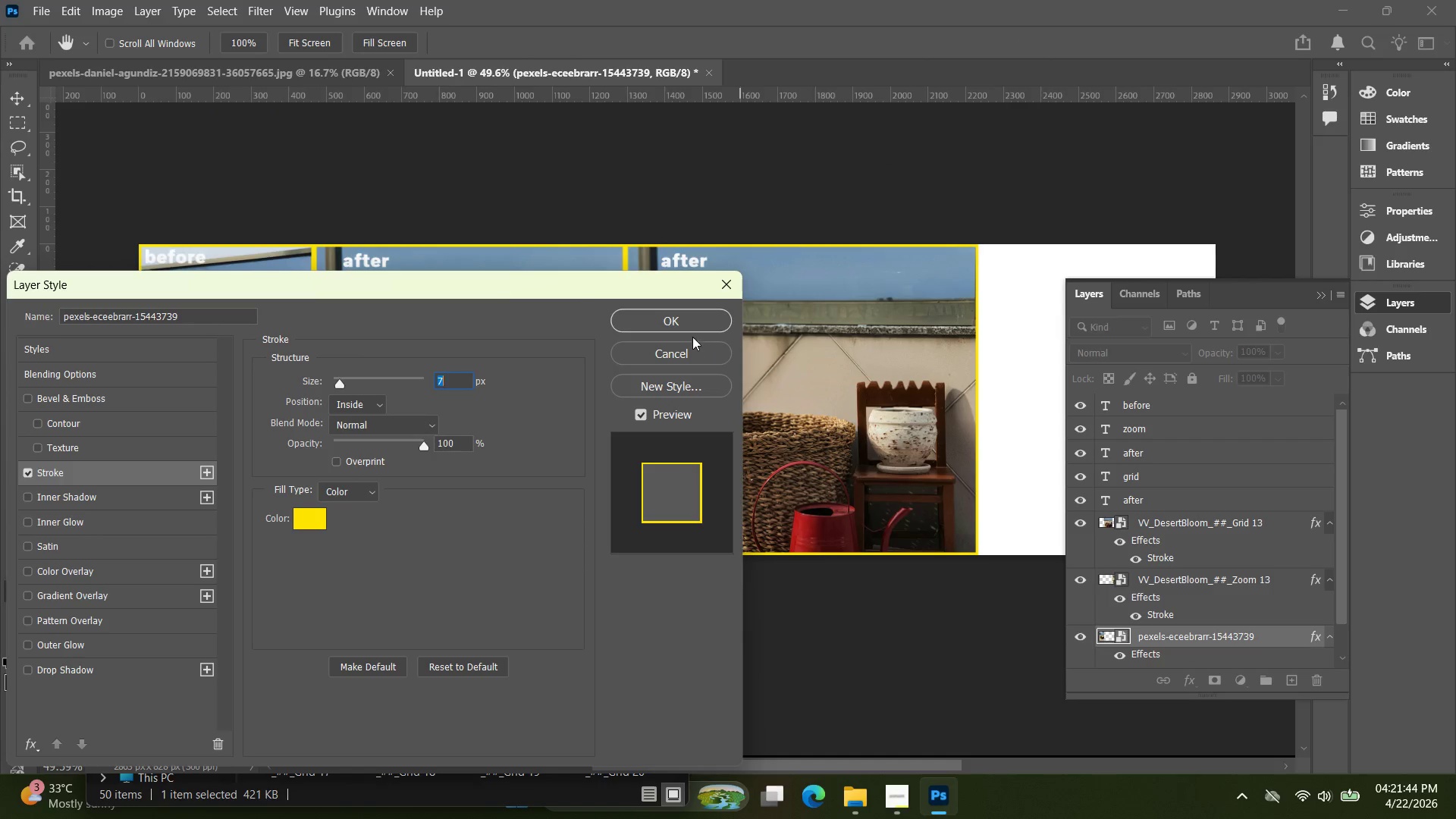 
key(C)
 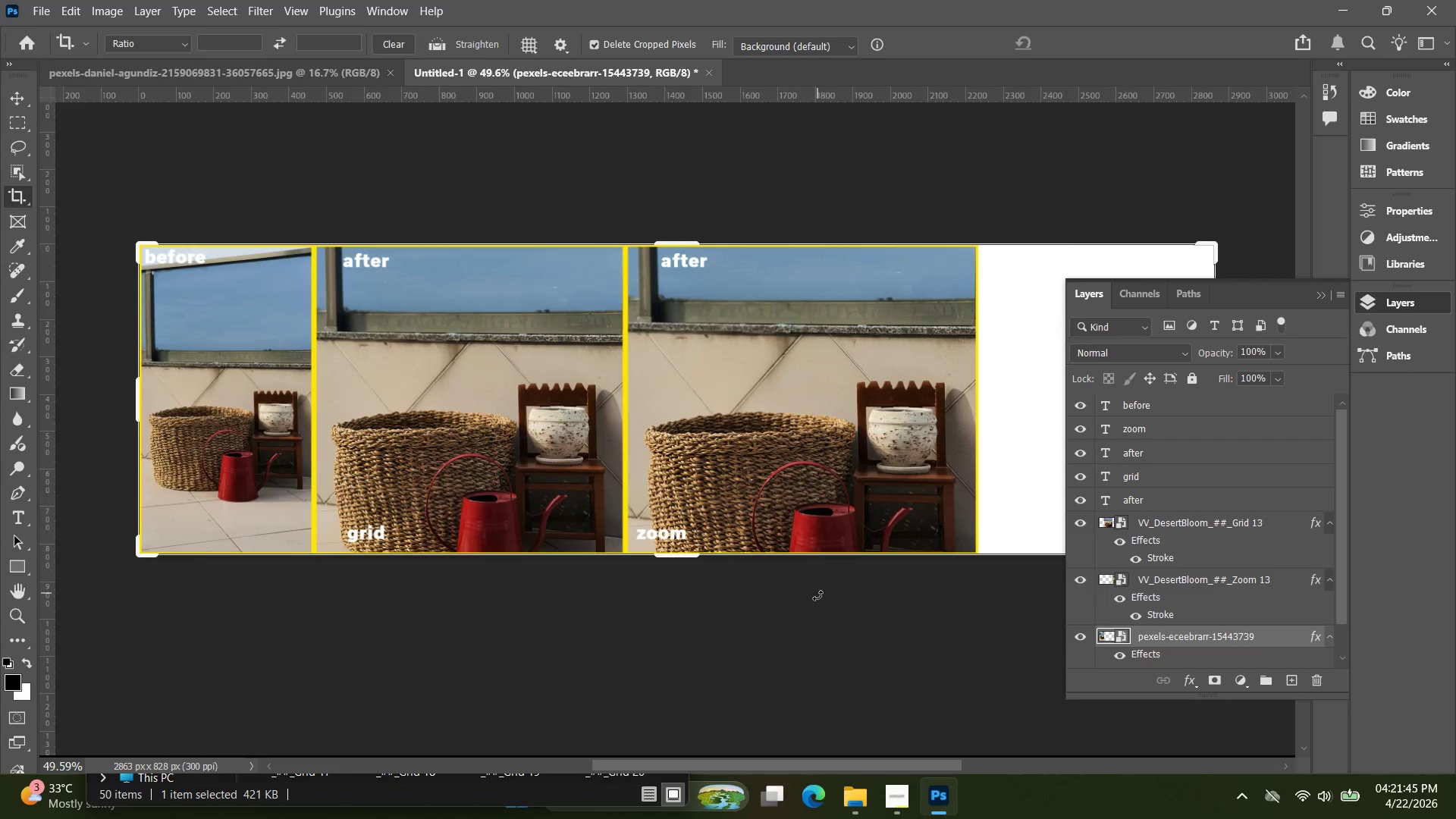 
hold_key(key=Space, duration=0.83)
 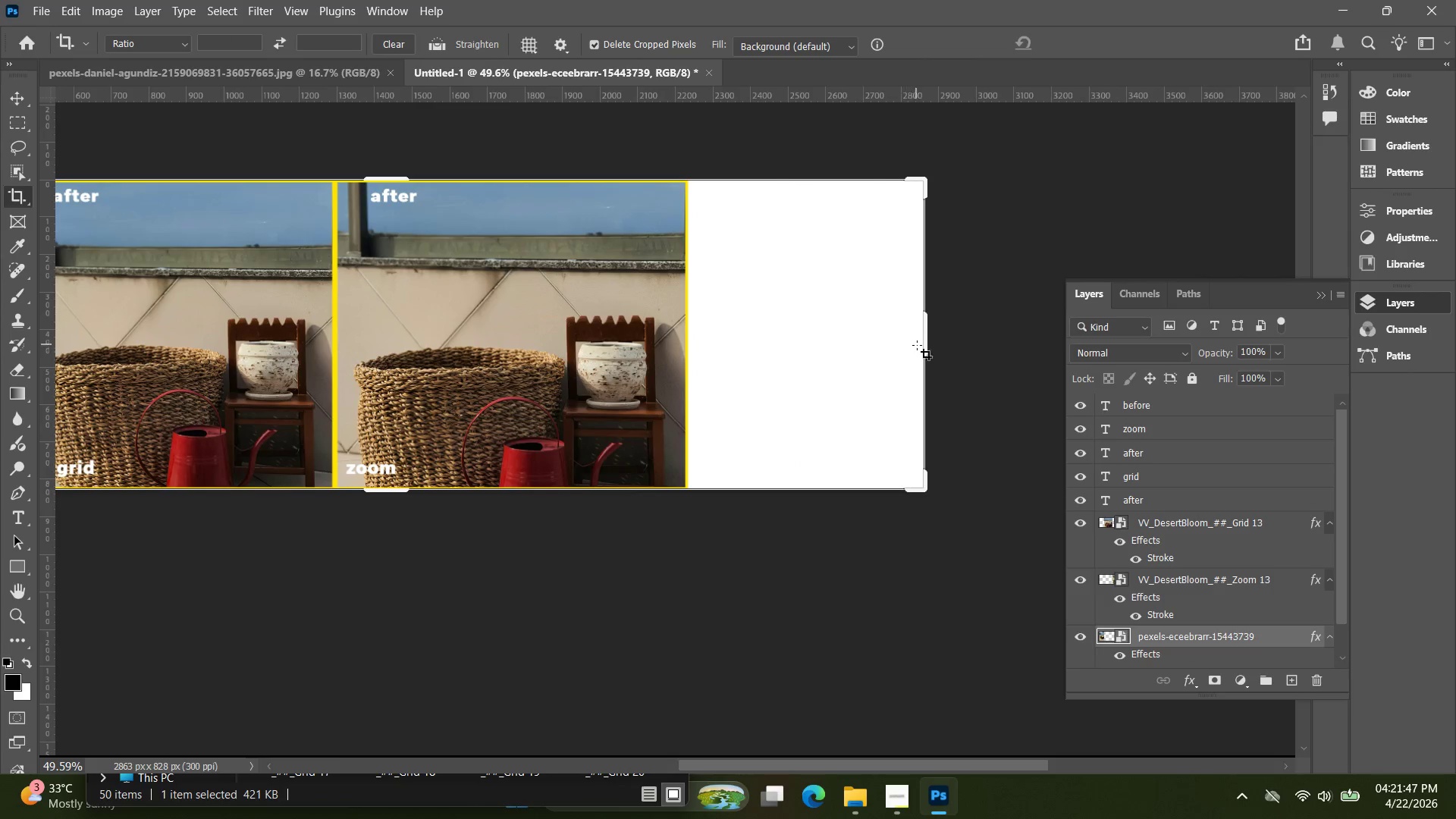 
left_click_drag(start_coordinate=[779, 652], to_coordinate=[529, 592])
 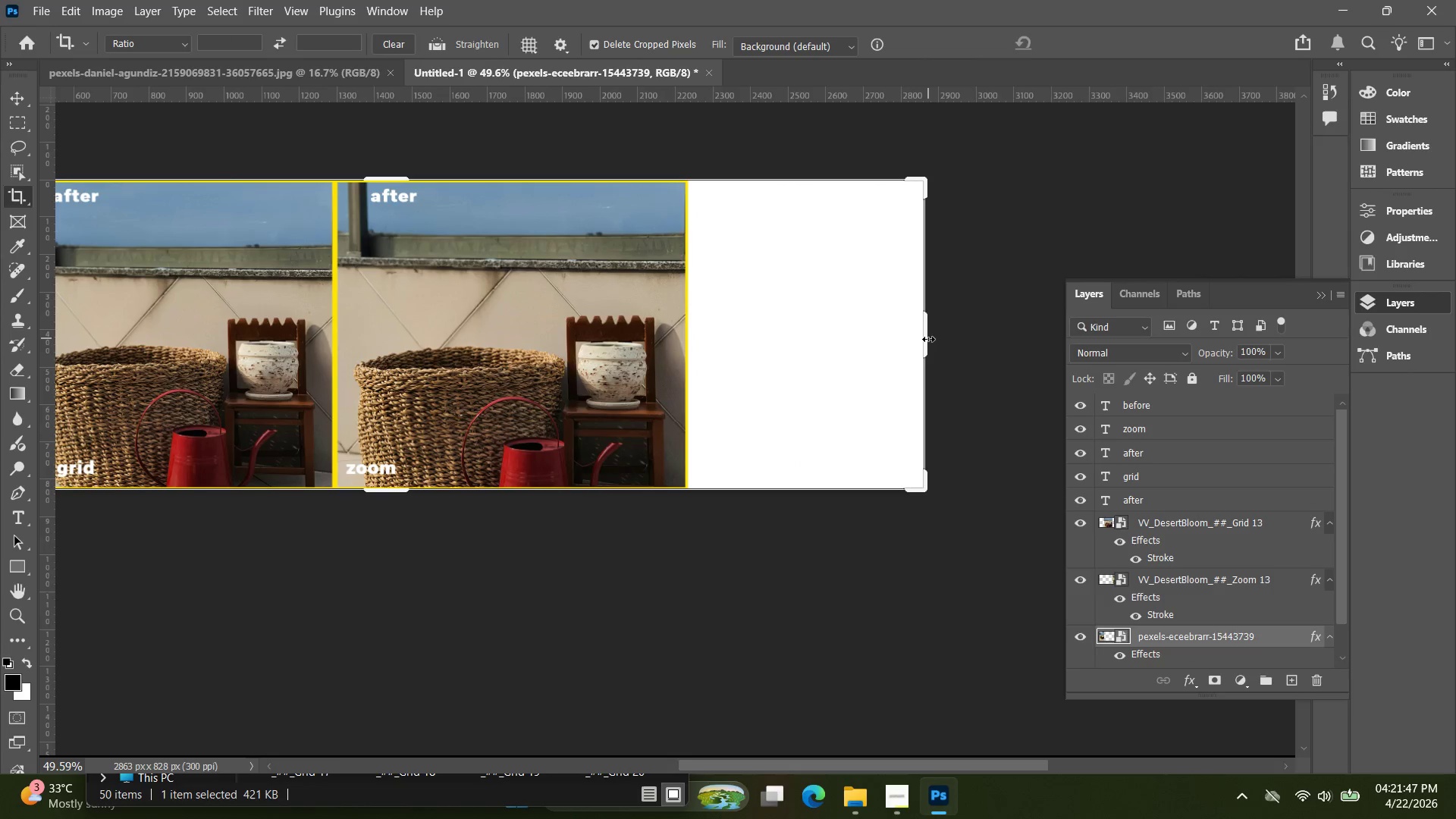 
left_click_drag(start_coordinate=[926, 339], to_coordinate=[808, 353])
 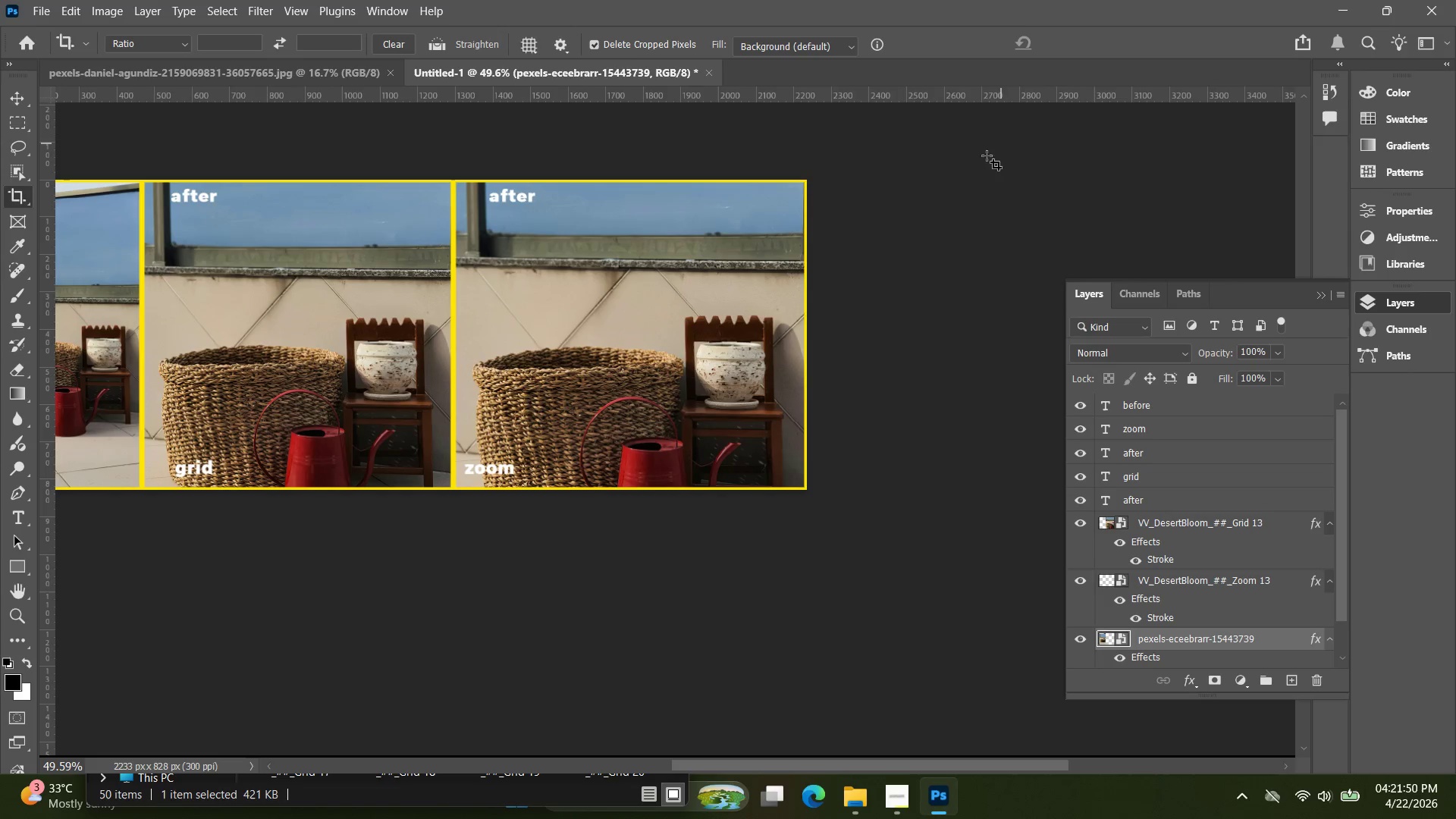 
hold_key(key=AltLeft, duration=0.39)
scroll: coordinate [922, 198], scroll_direction: down, amount: 5.0
 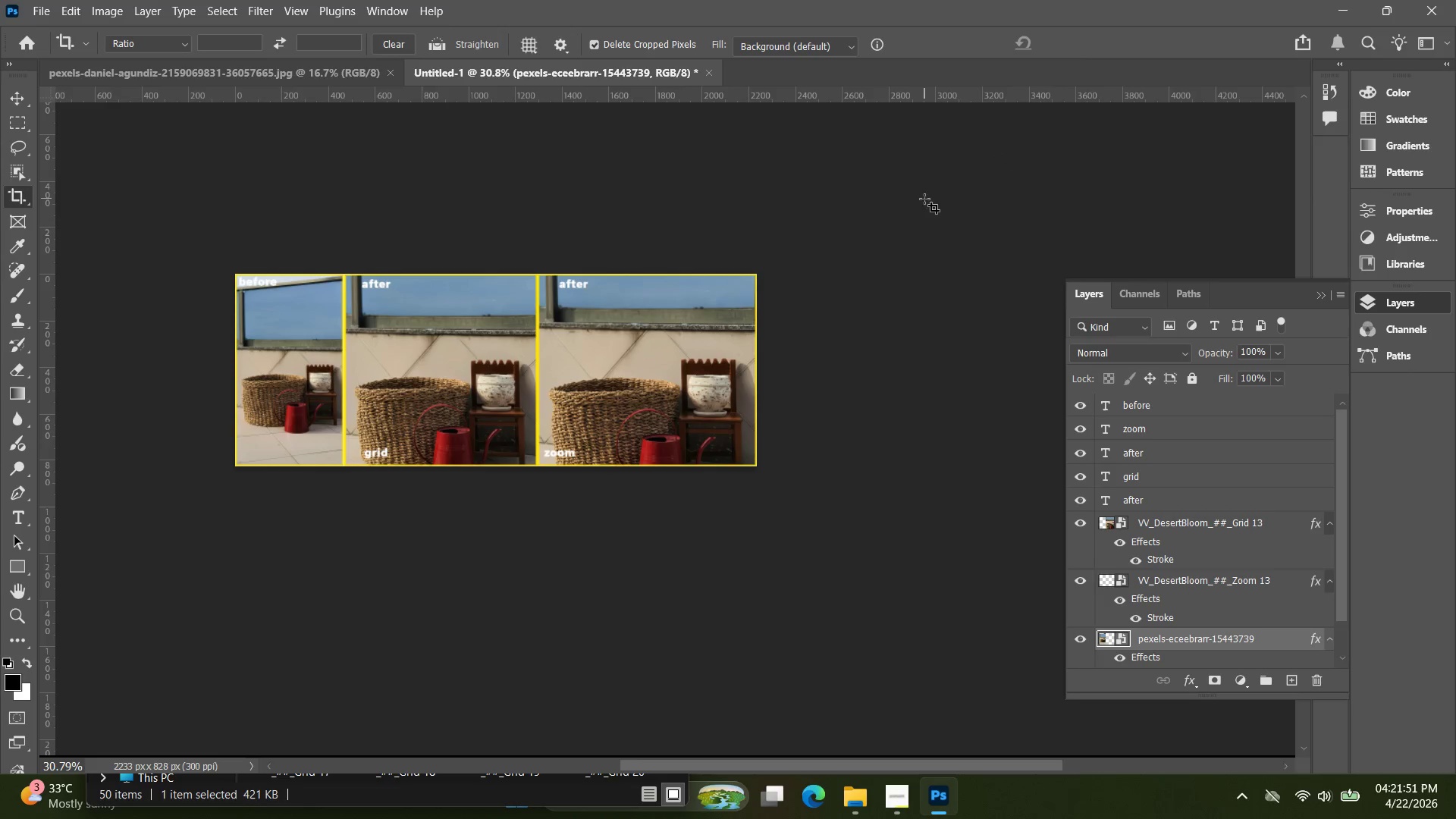 
key(Alt+Control+Shift+W)
 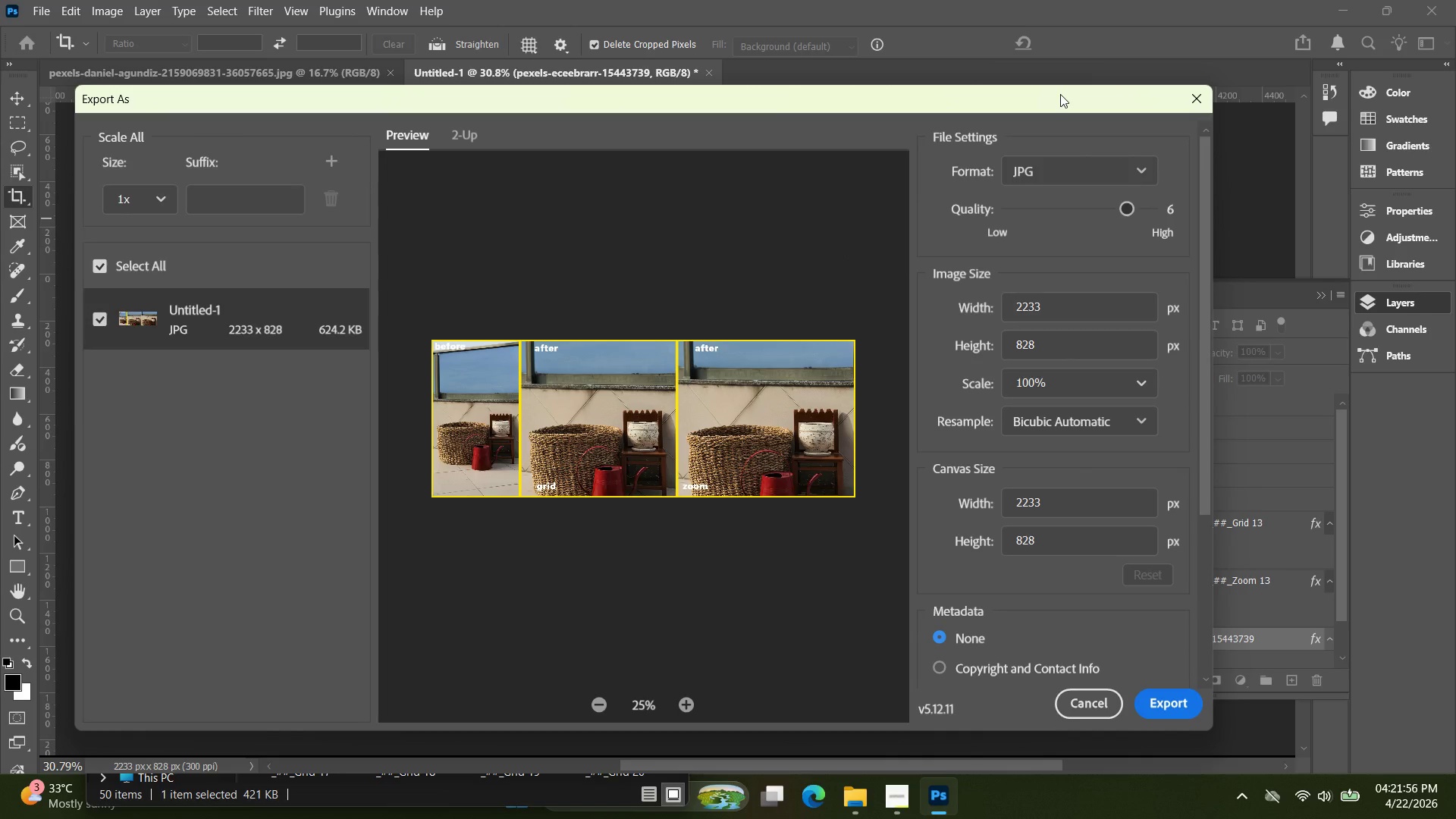 
wait(9.19)
 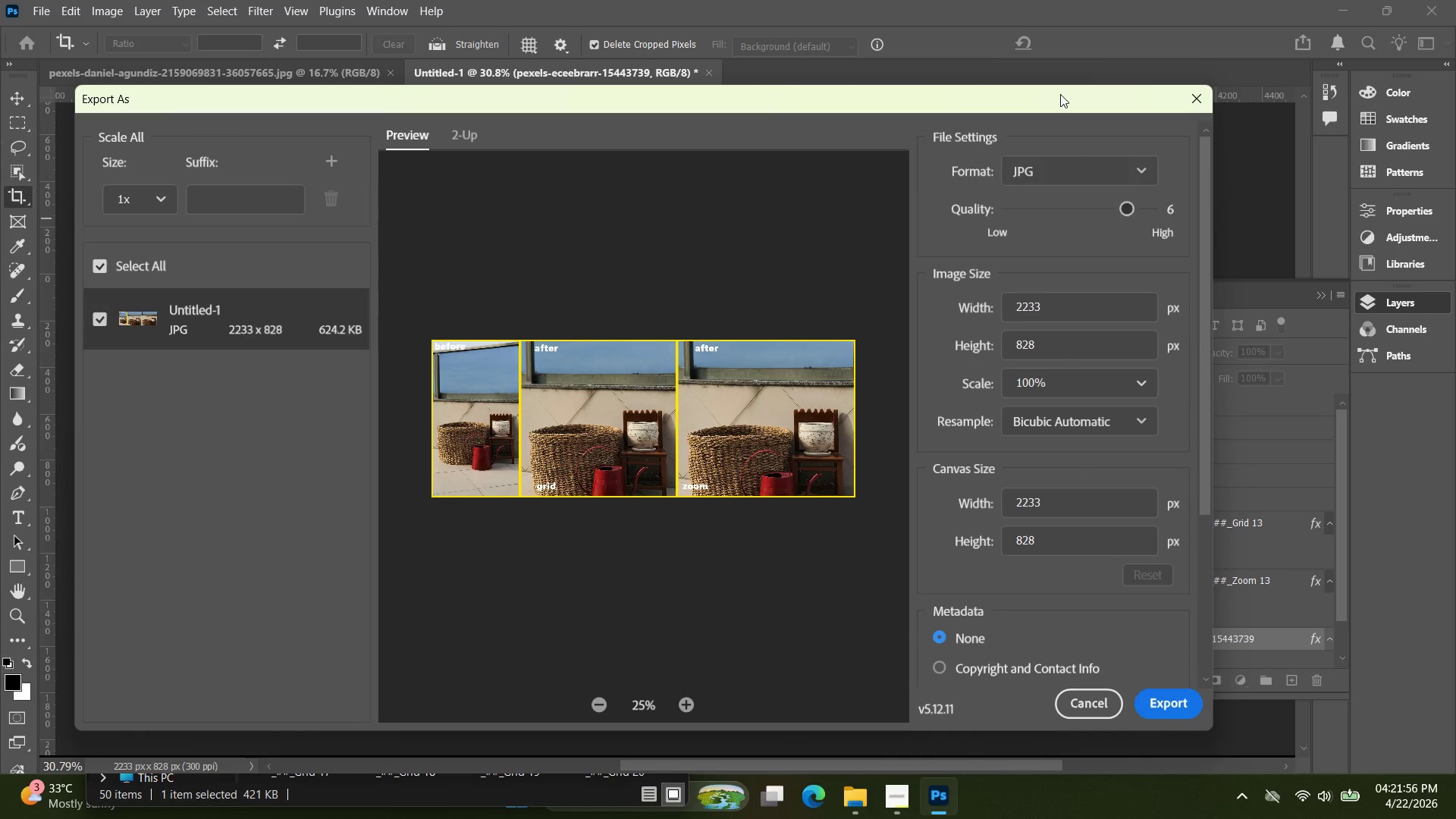 
mouse_move([1161, 90])
 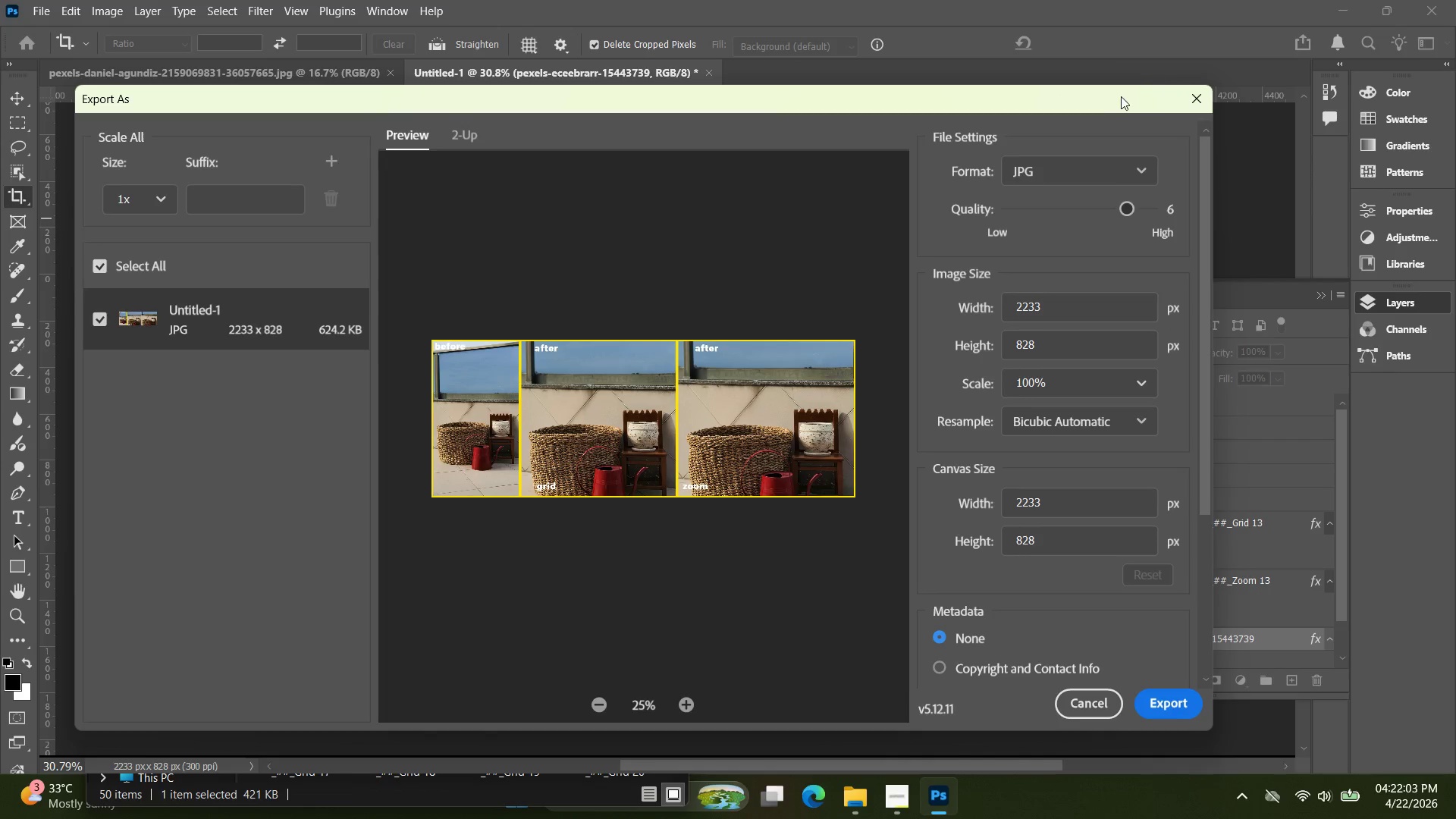 
left_click_drag(start_coordinate=[1121, 96], to_coordinate=[903, 100])
 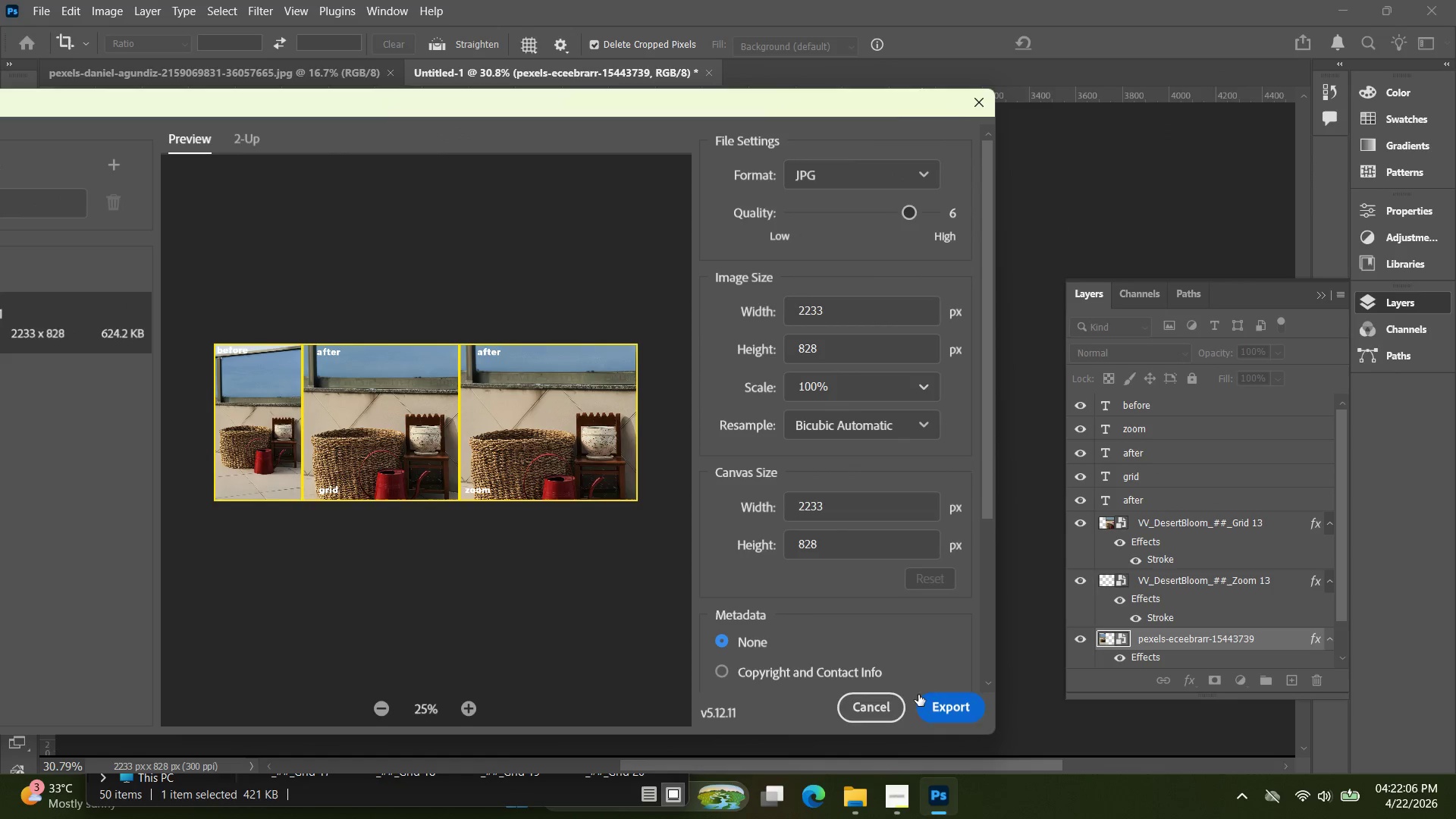 
left_click([886, 703])
 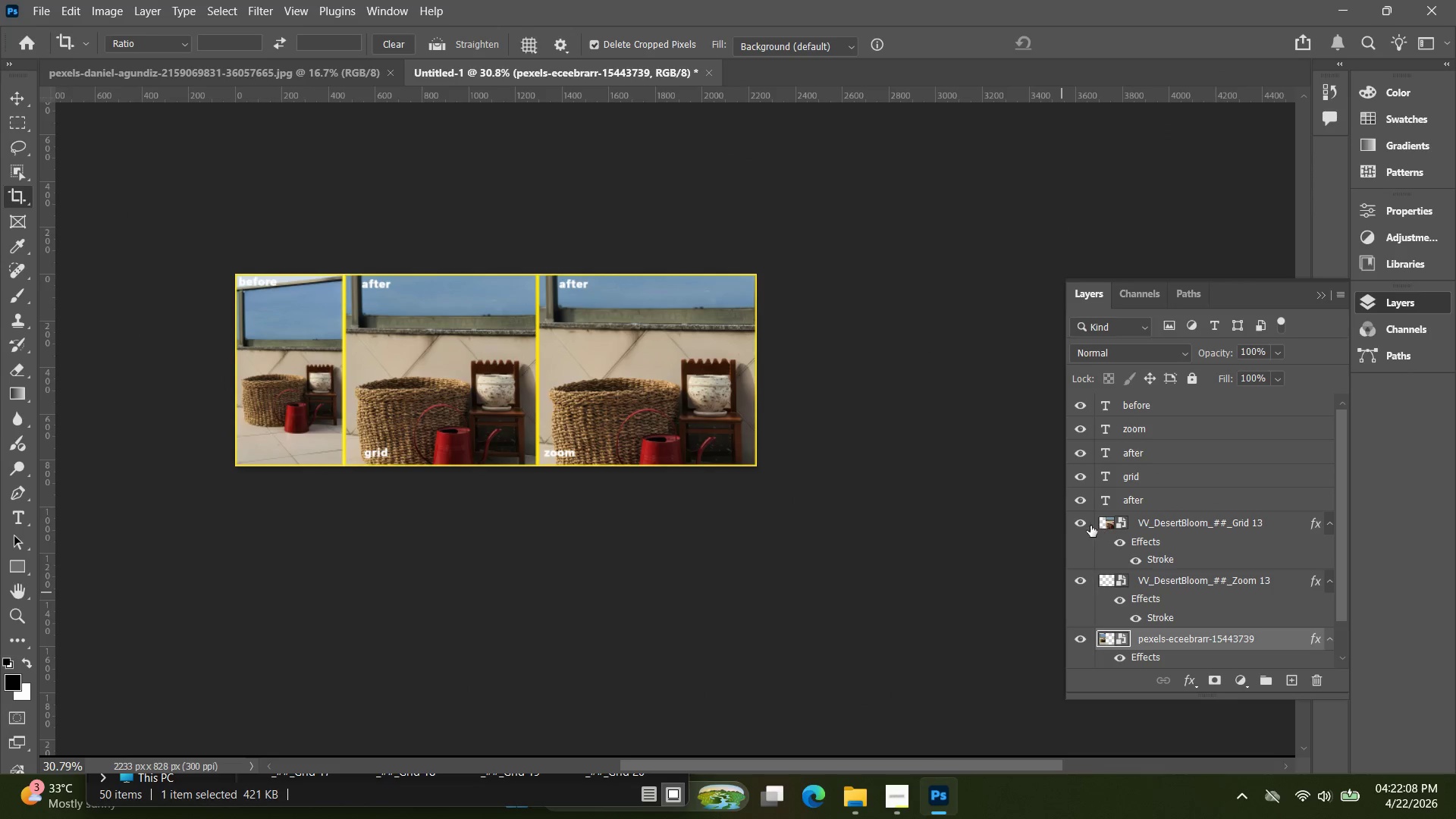 
double_click([1090, 526])
 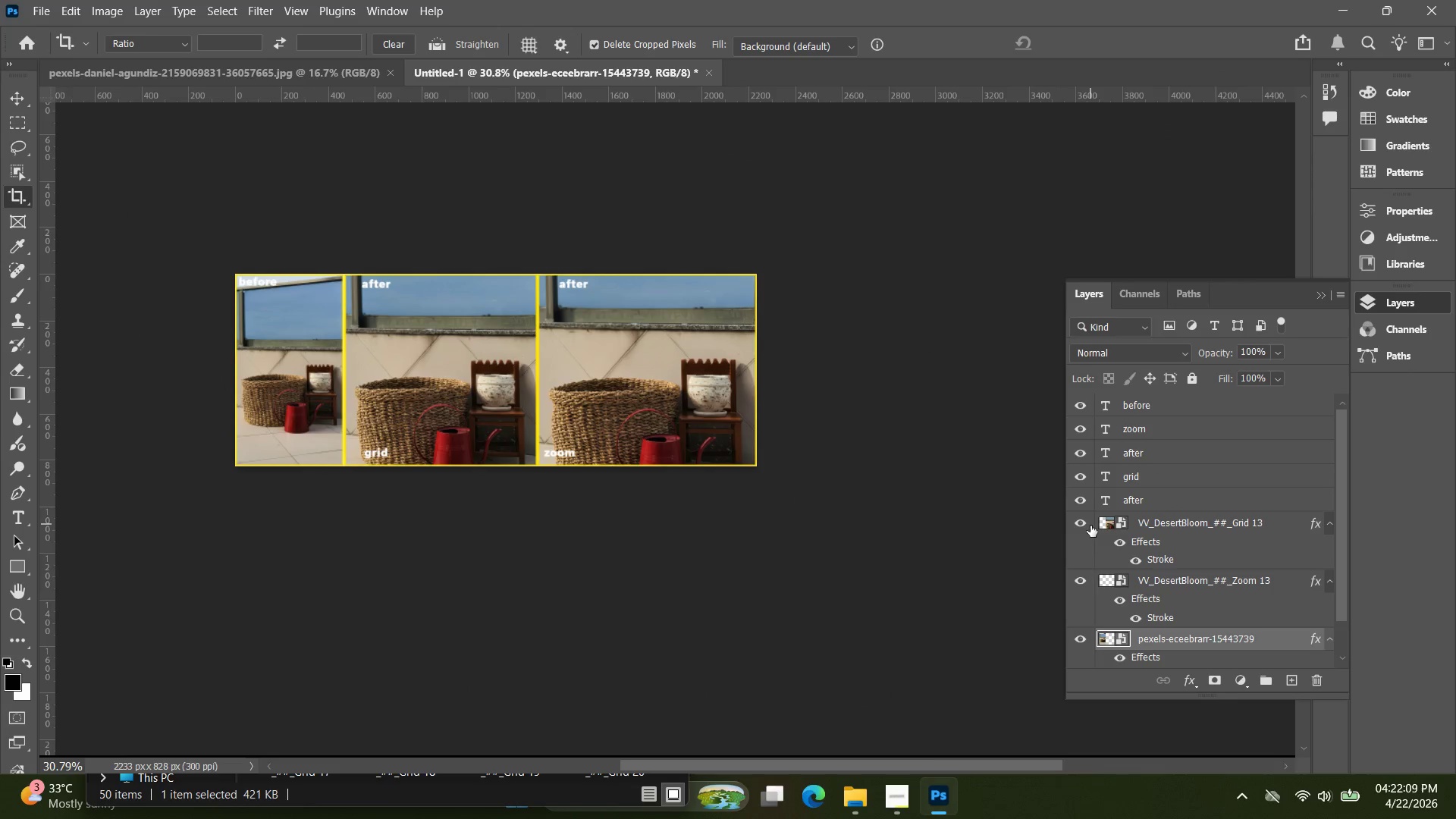 
key(Alt+Control+Shift+W)
 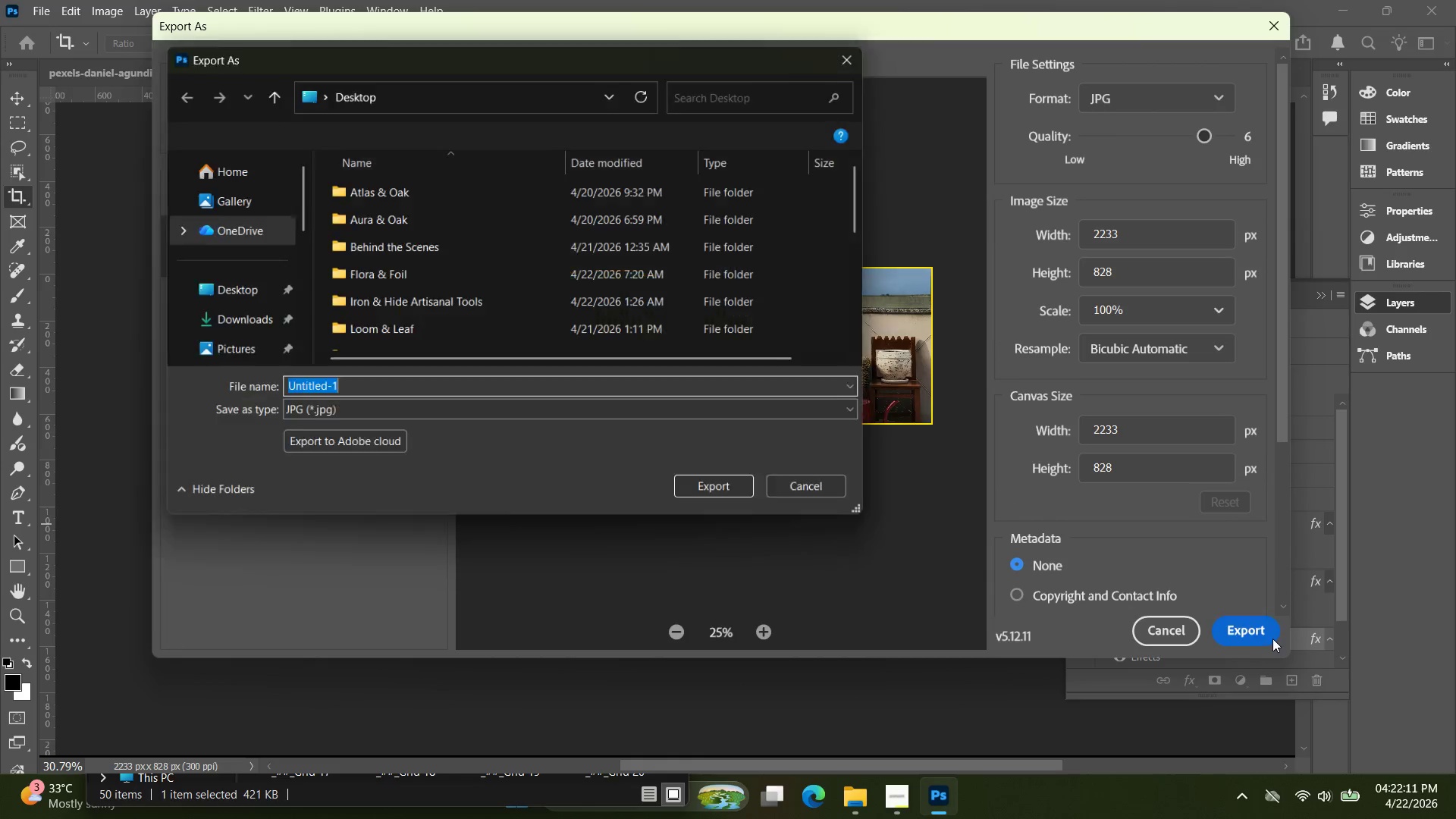 
key(C)
 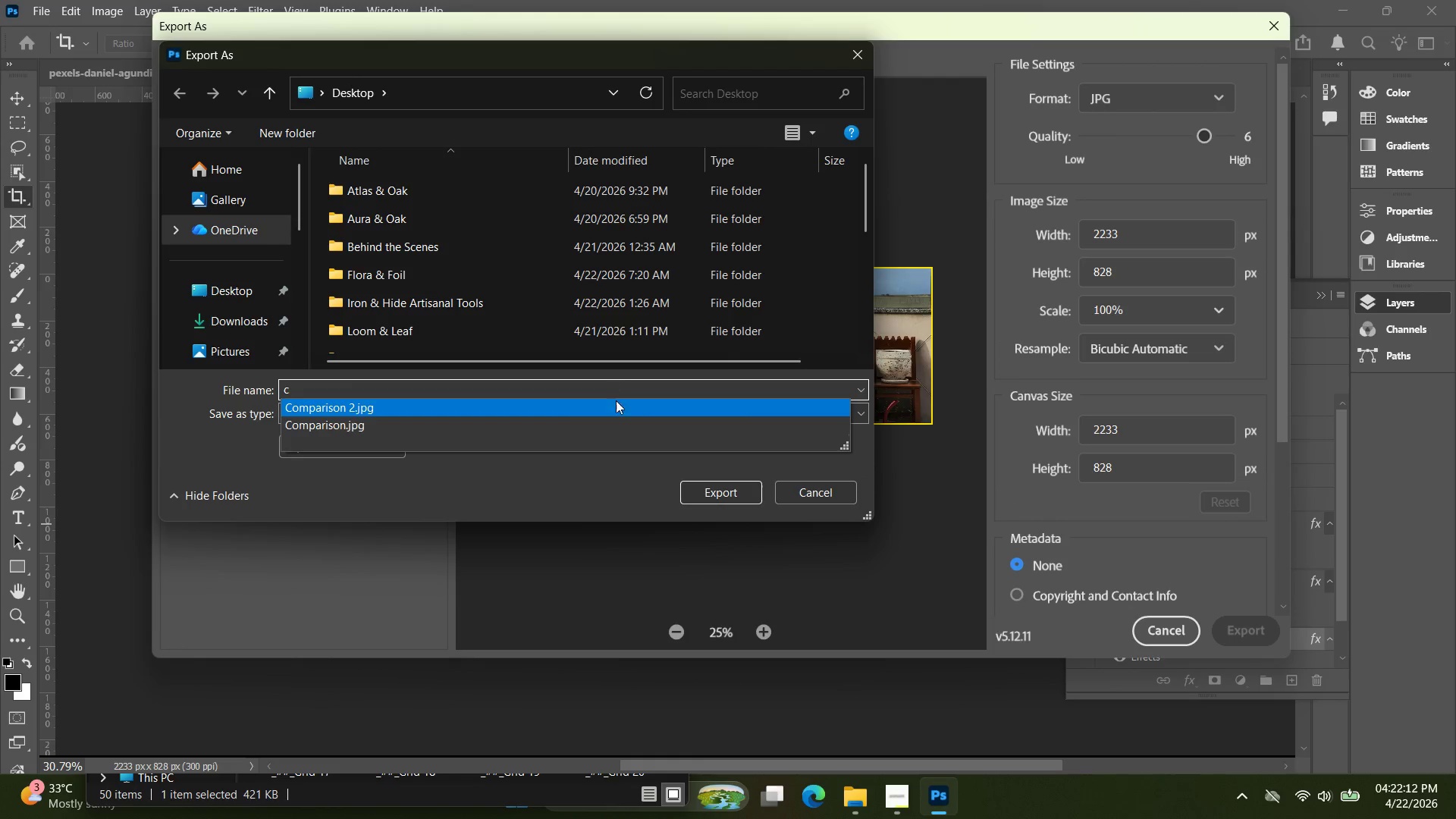 
left_click([618, 411])
 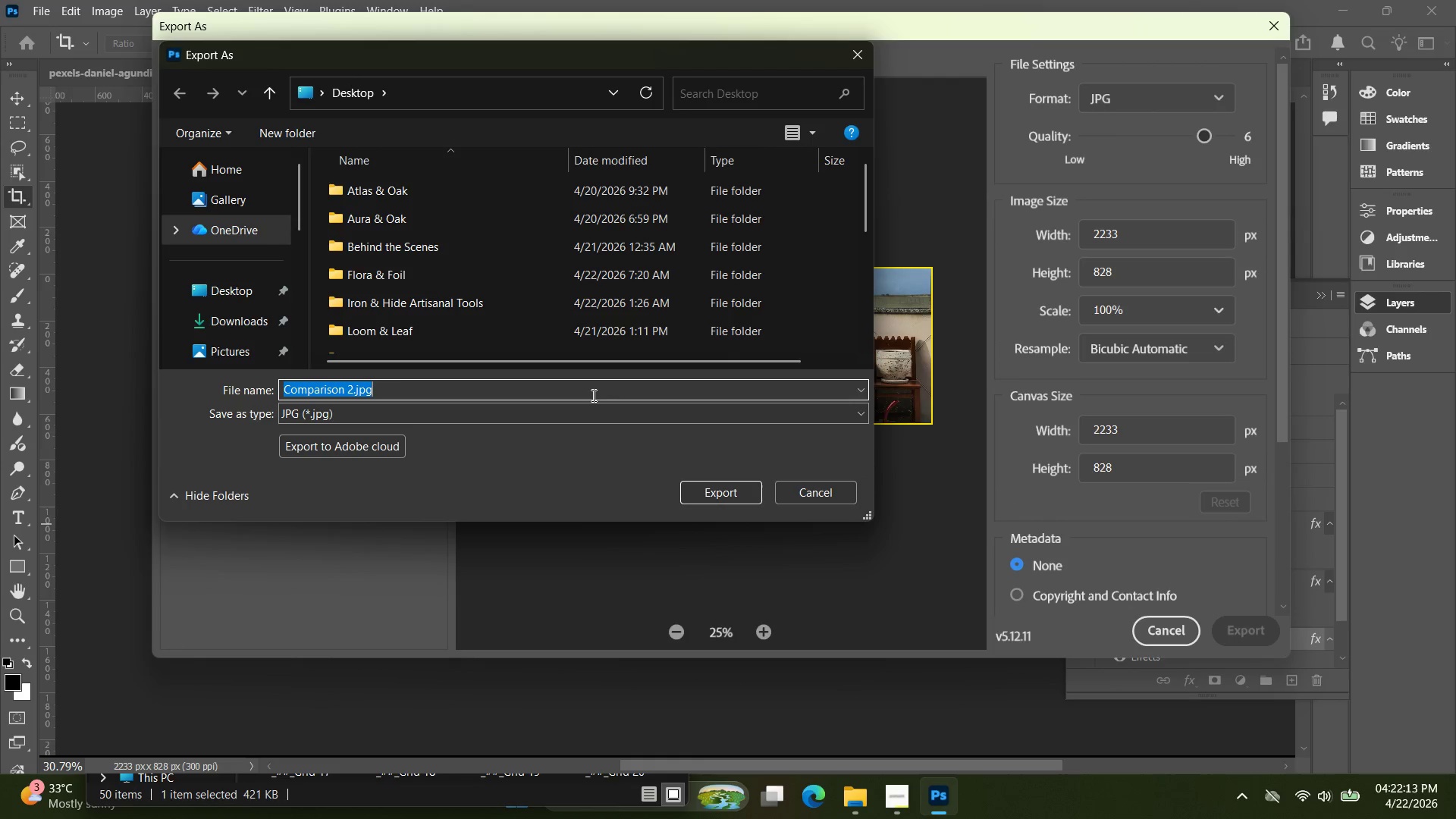 
double_click([591, 385])
 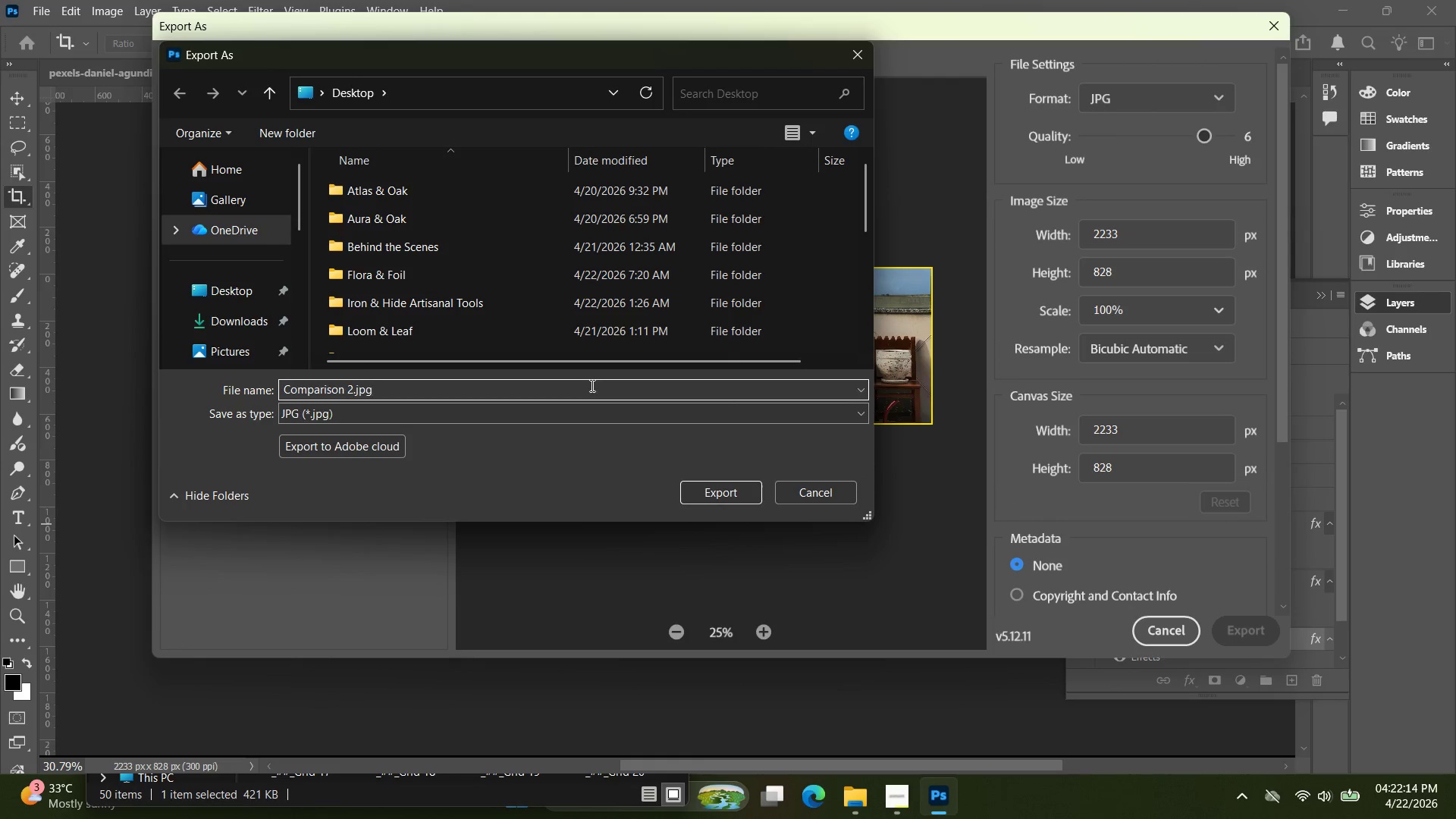 
key(Backspace)
 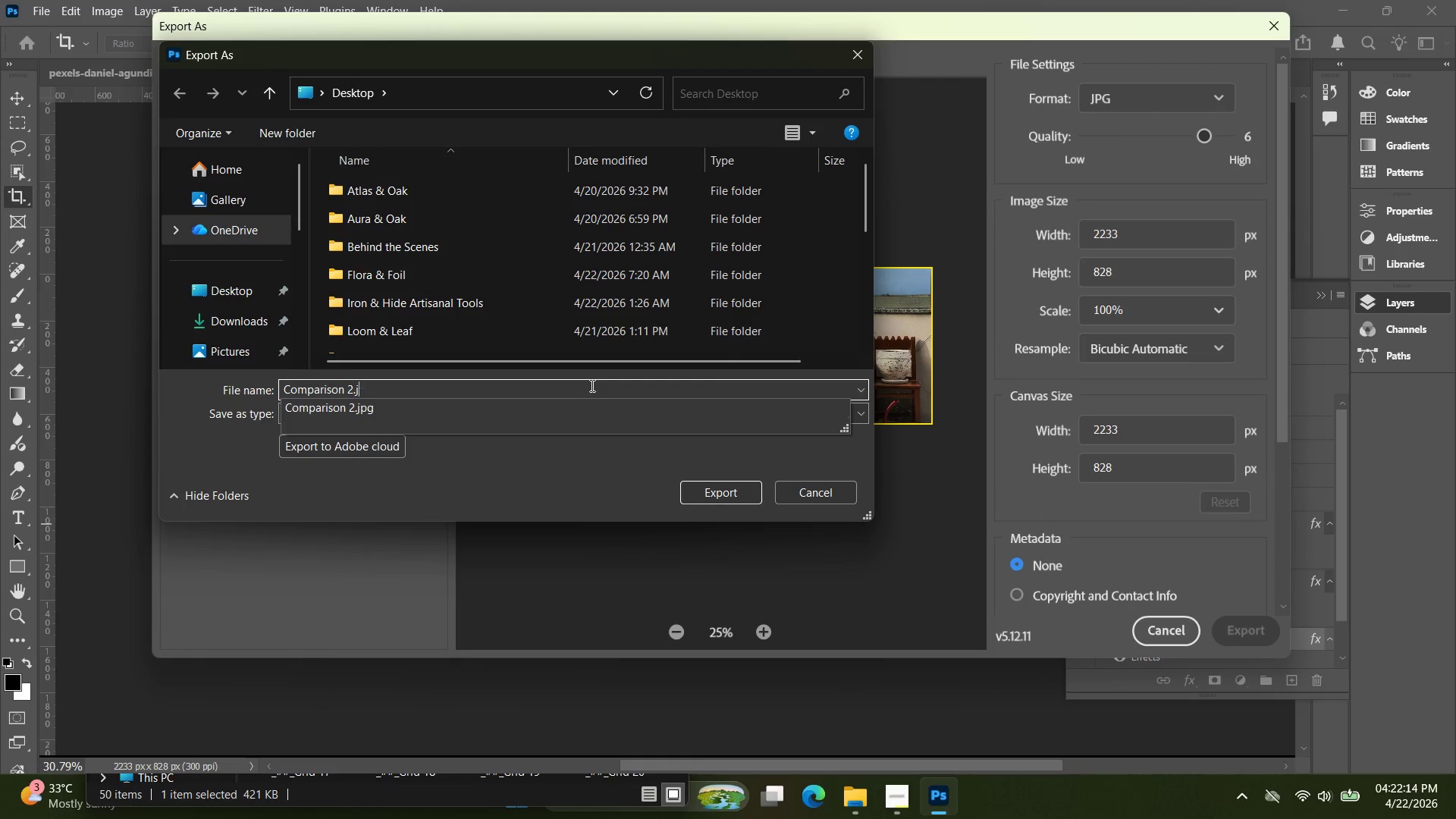 
key(Backspace)
 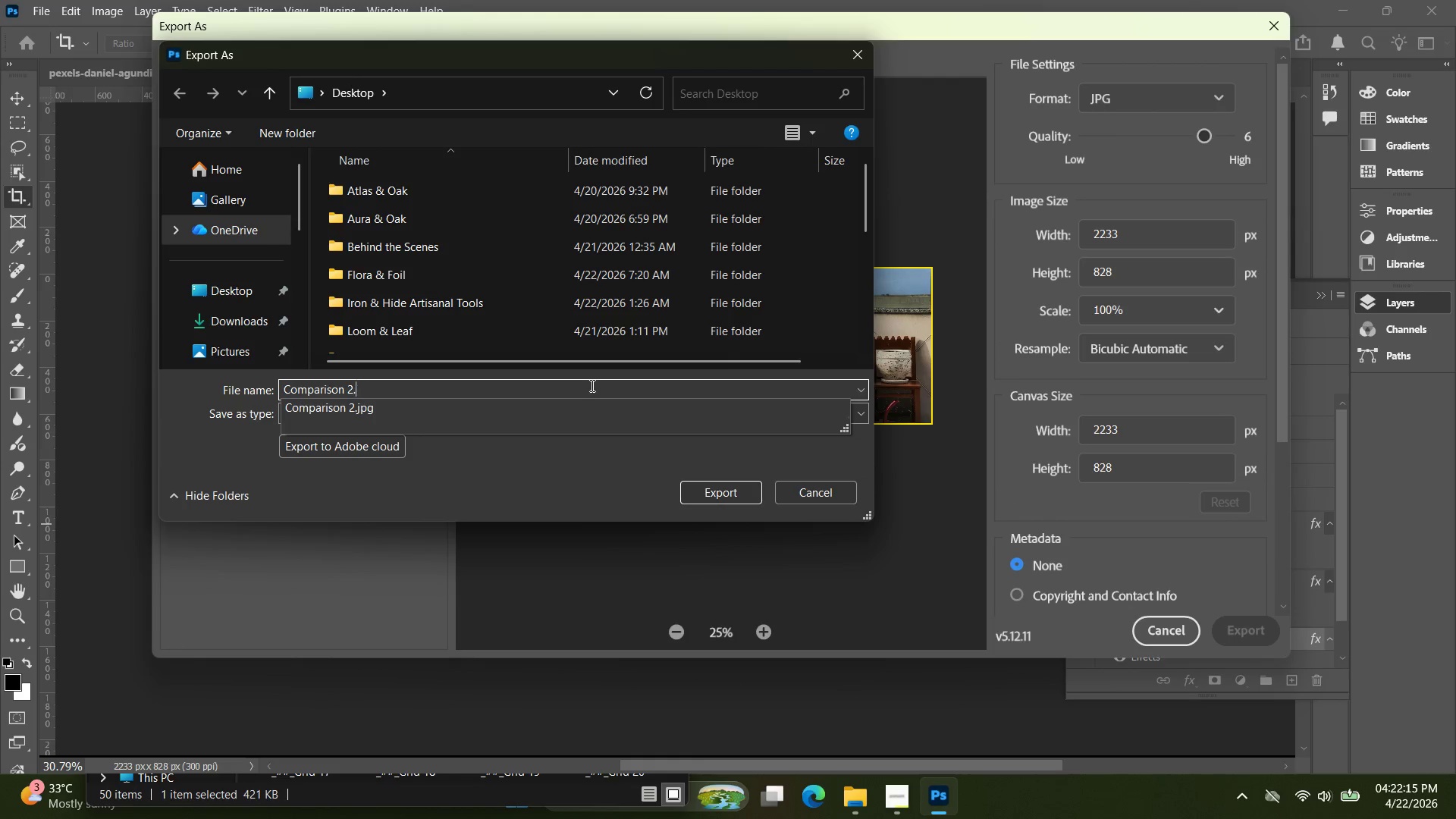 
key(Backspace)
 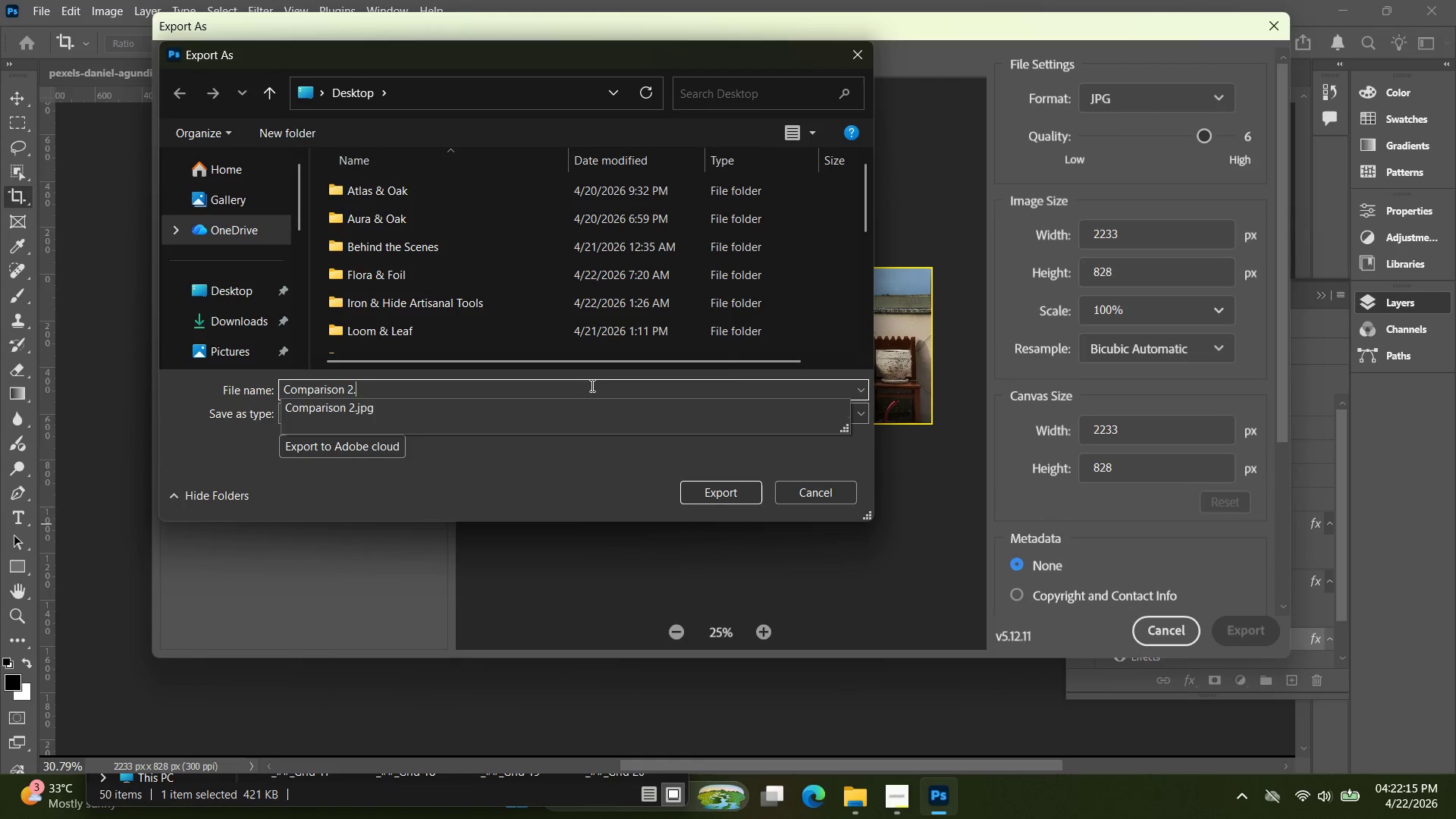 
key(Backspace)
 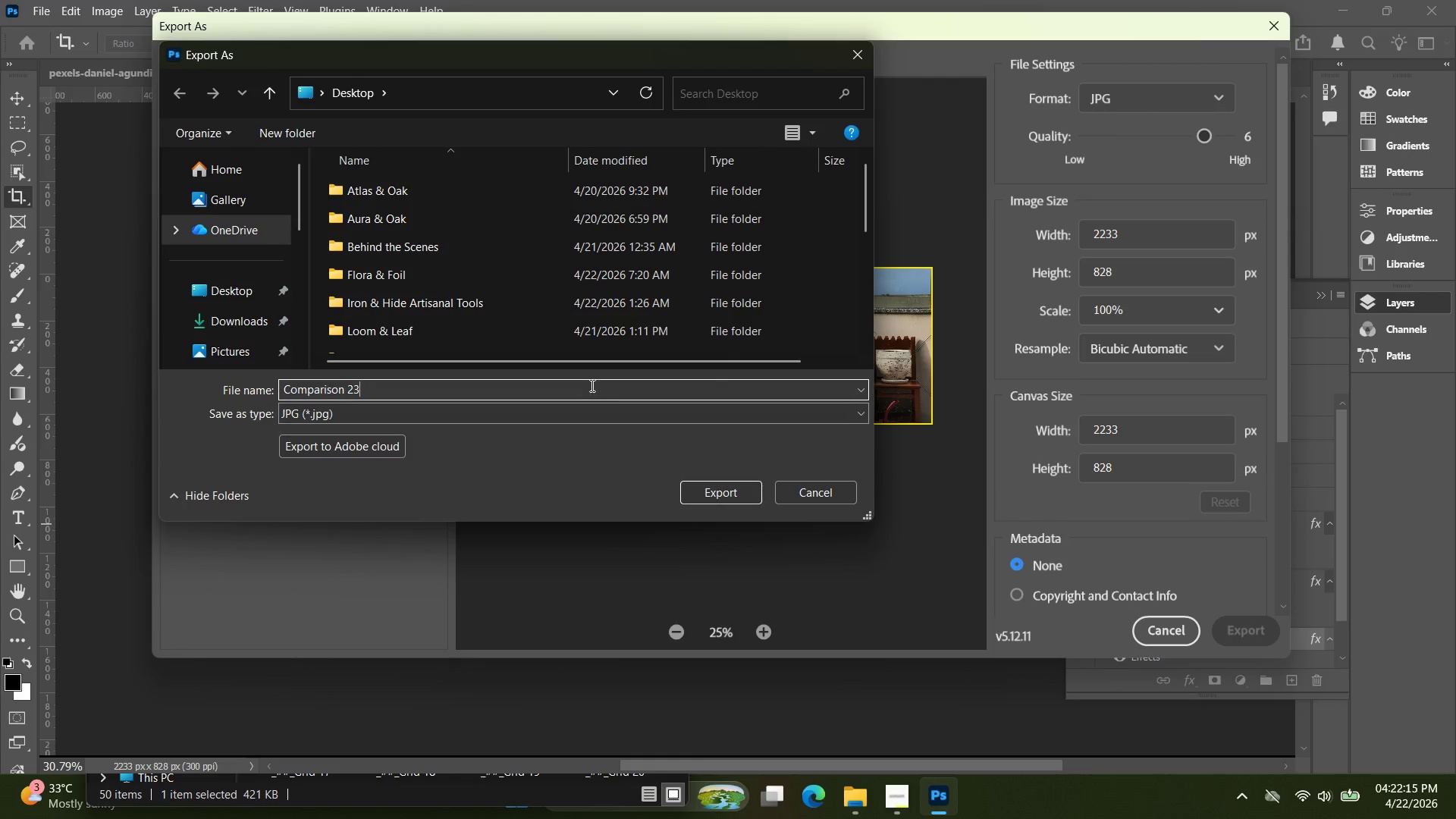 
key(3)
 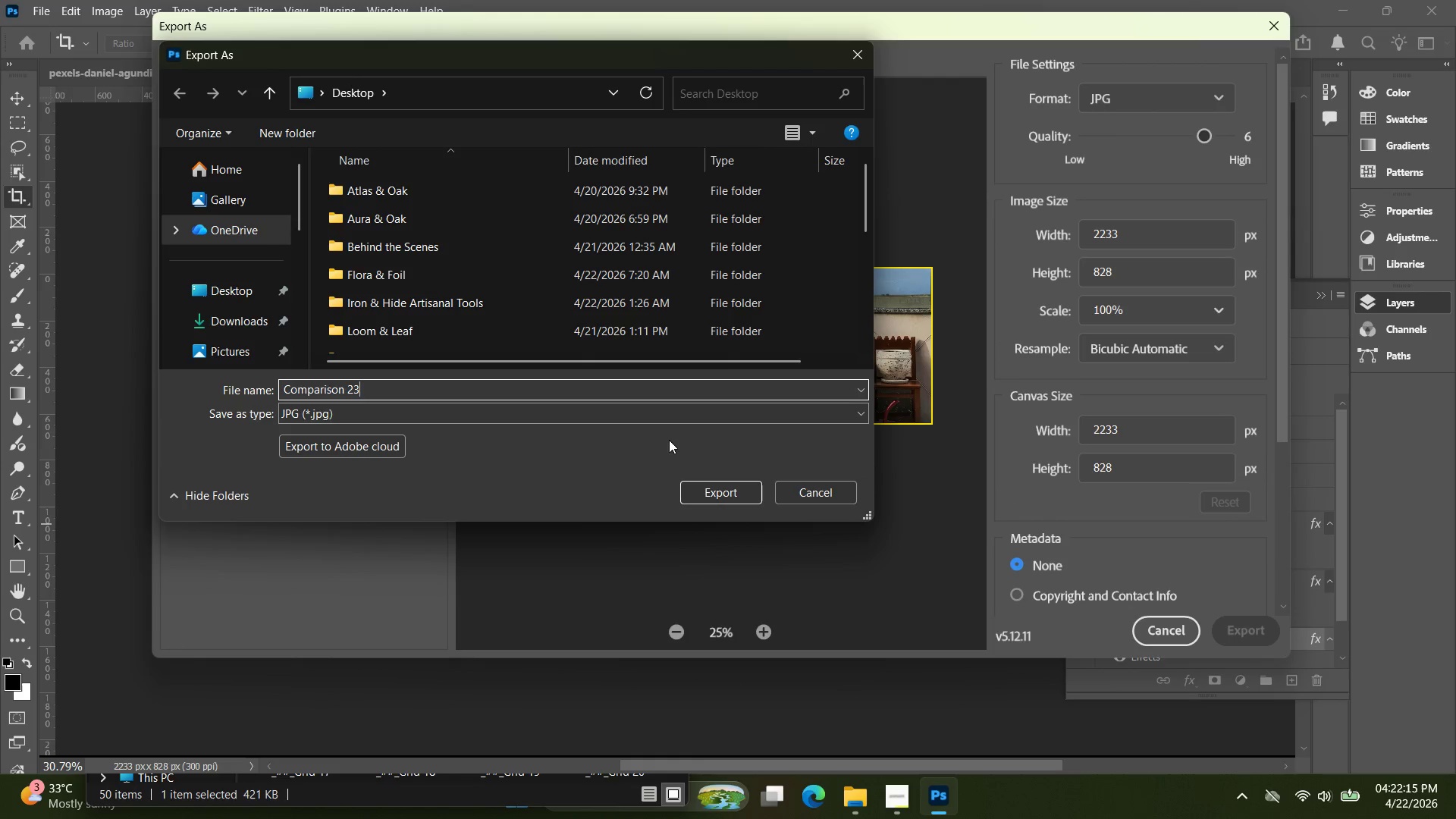 
key(Backspace)
 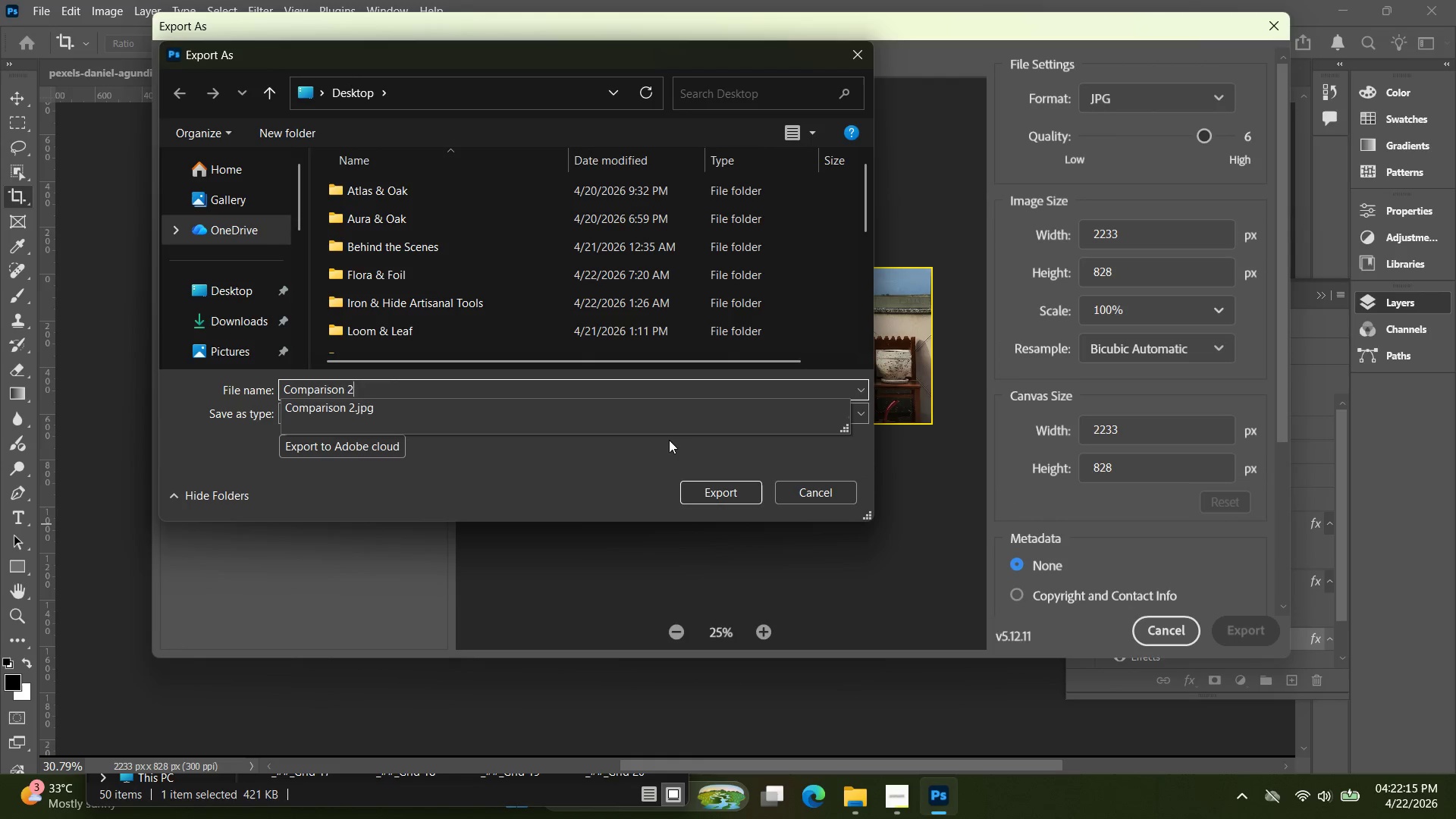 
key(Backspace)
 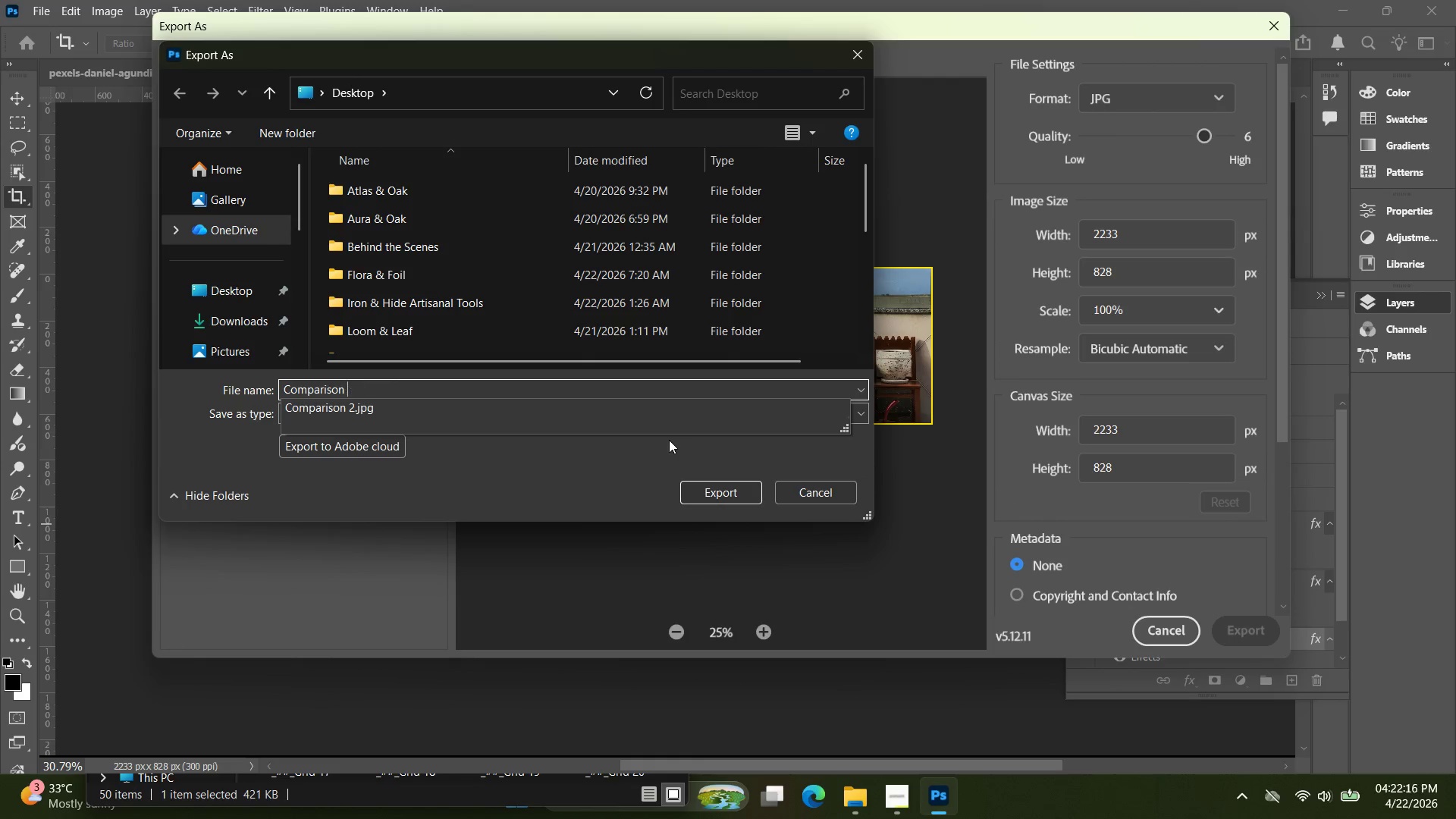 
key(3)
 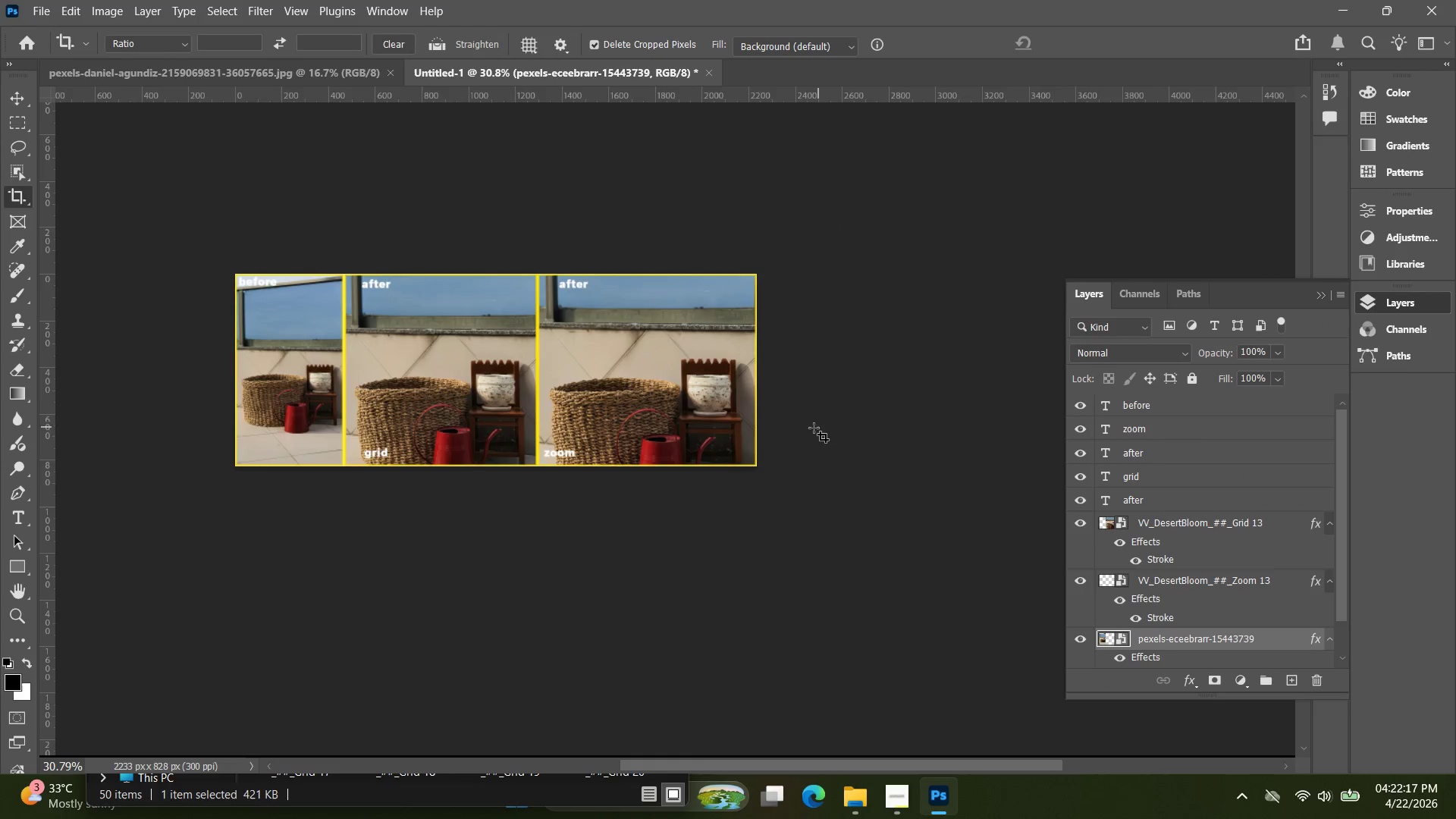 
left_click([1455, 818])
 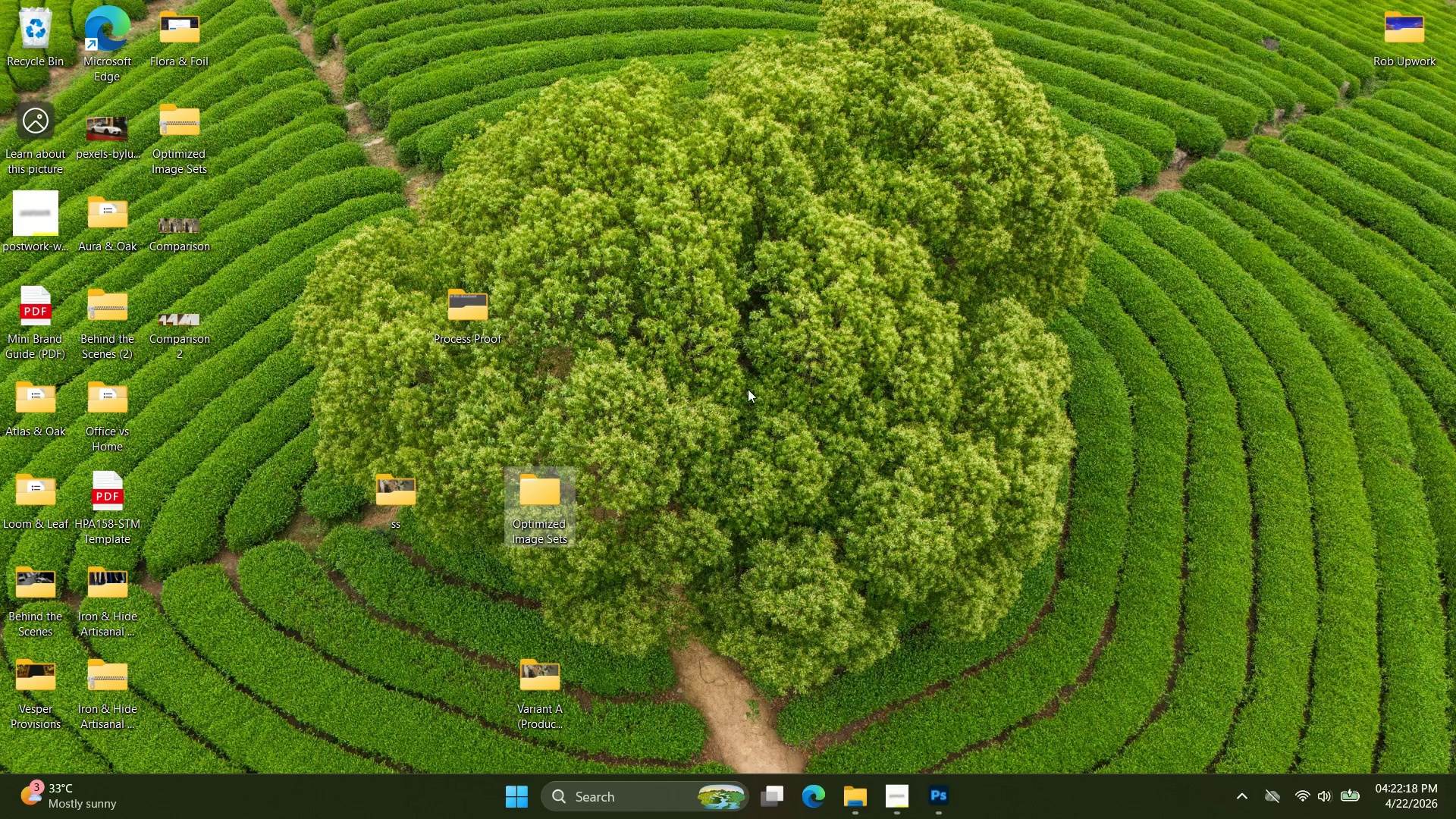 
left_click([763, 375])
 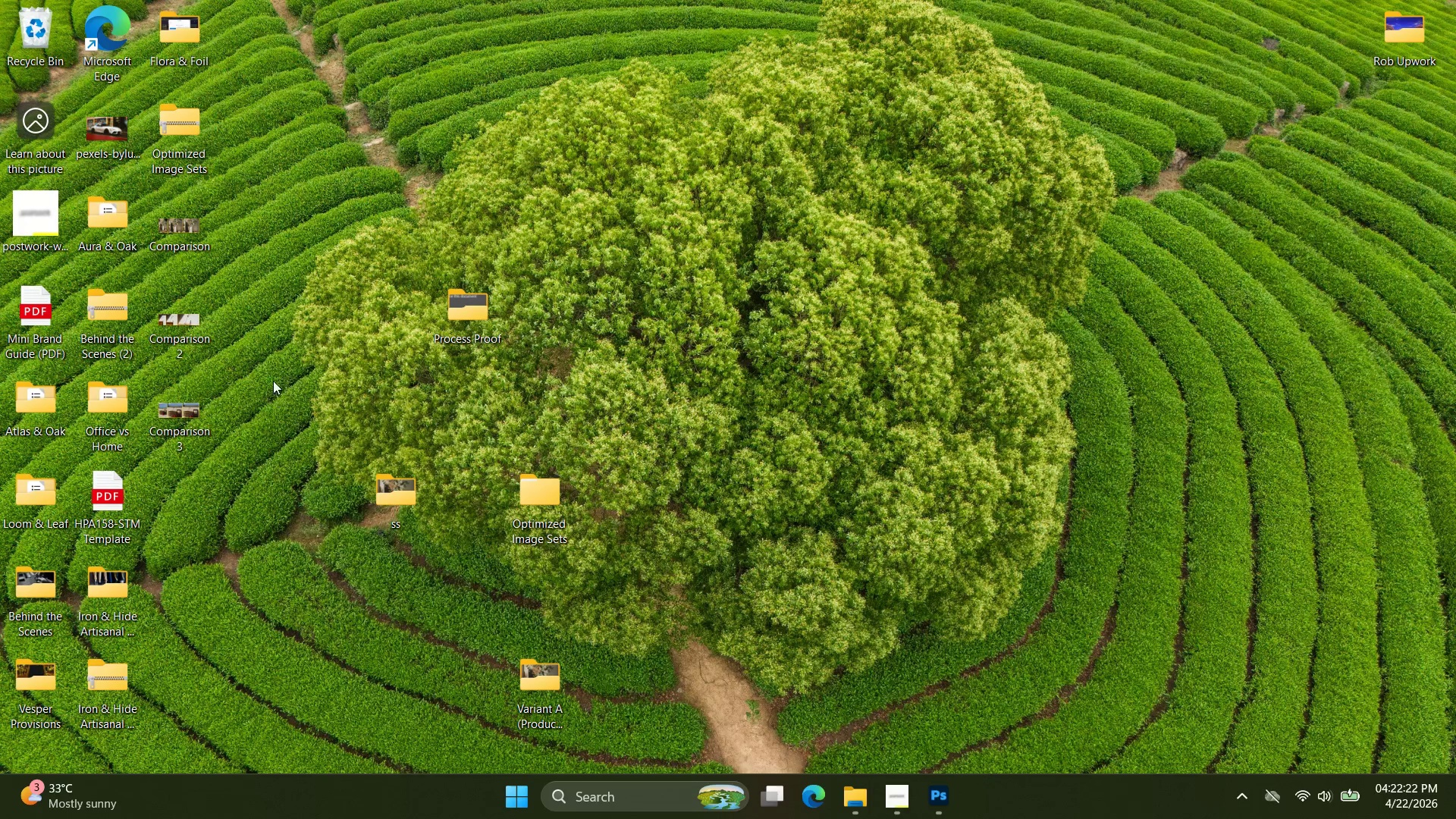 
right_click([193, 245])
 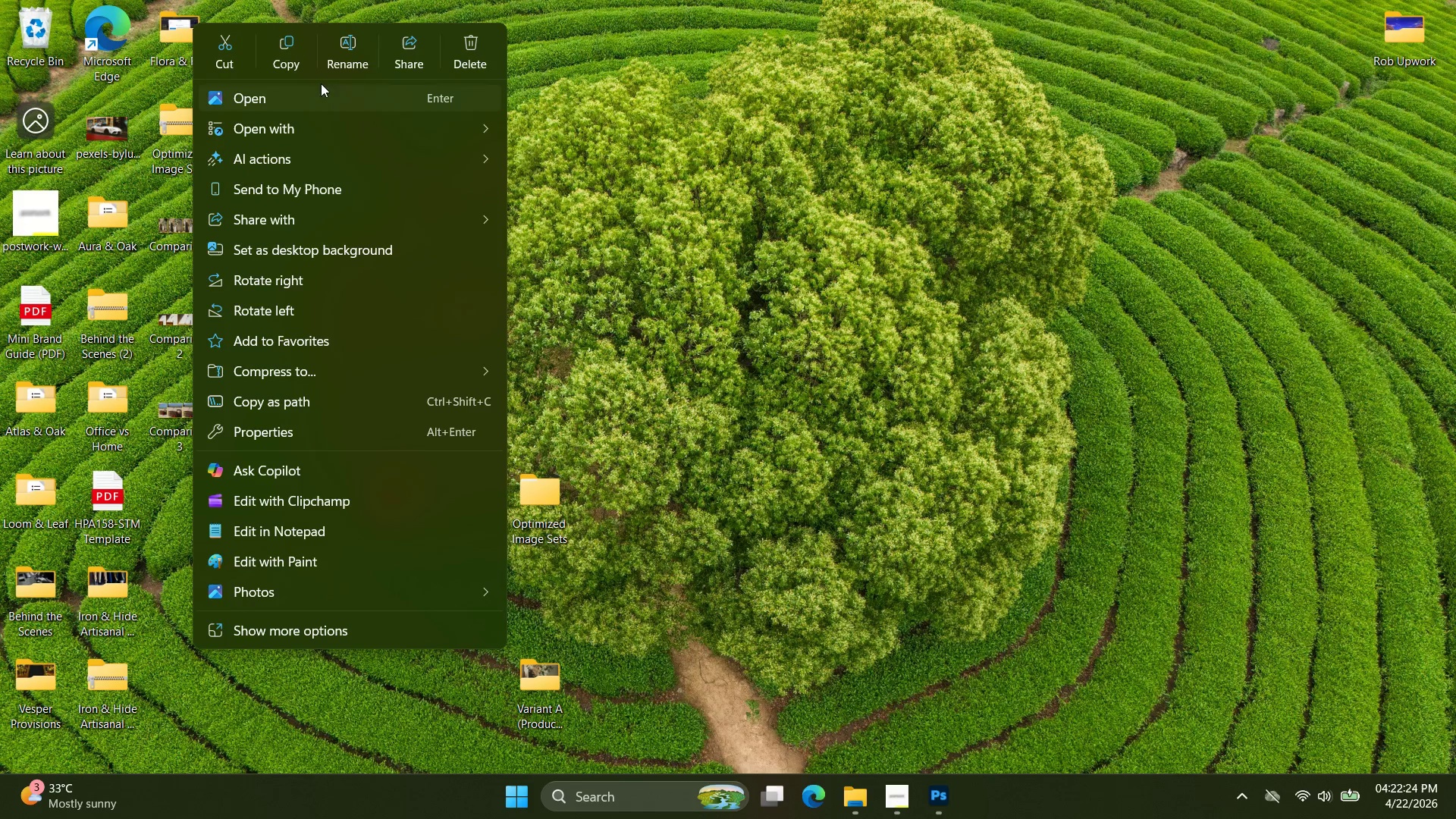 
left_click([335, 65])
 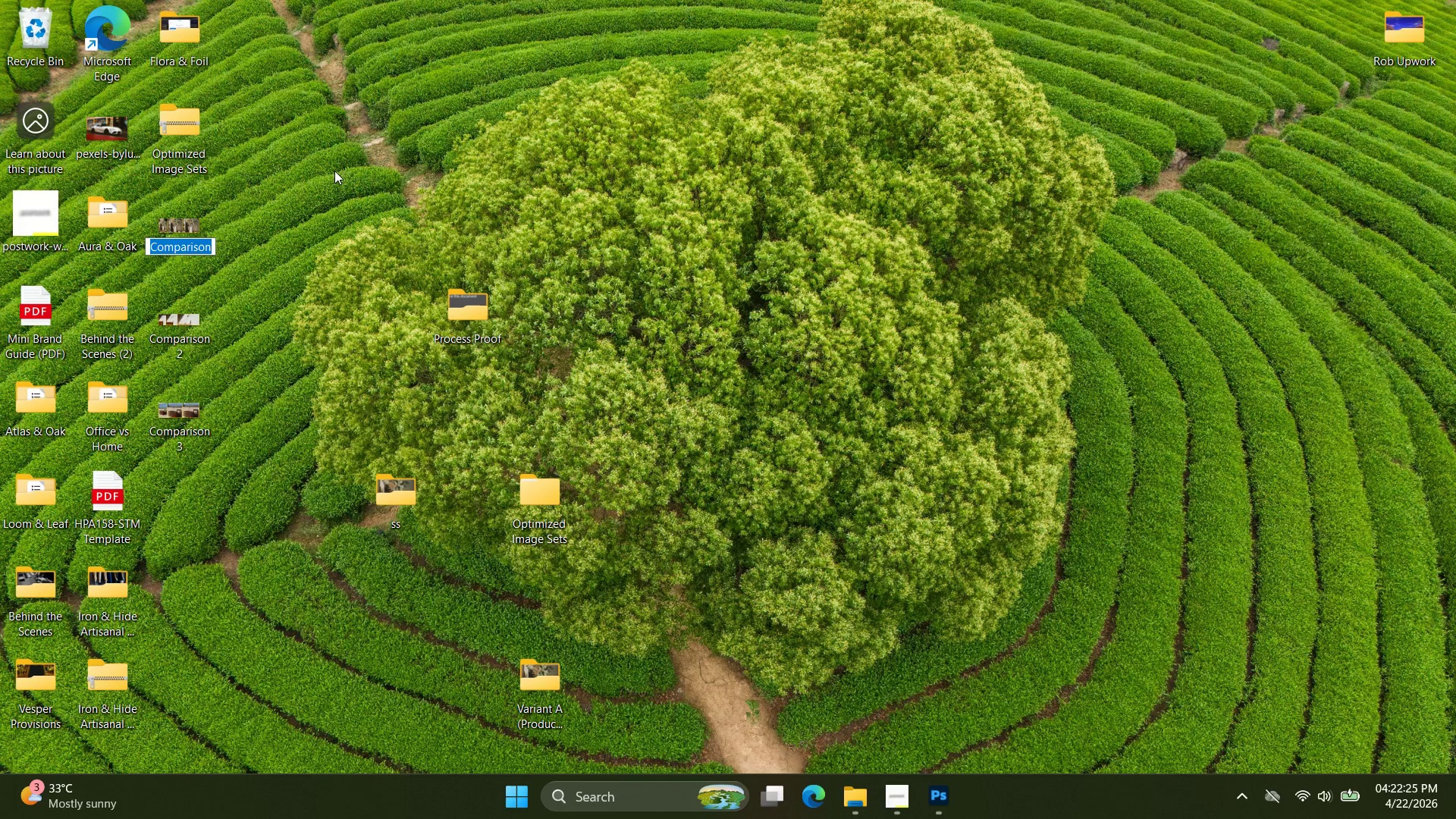 
key(ArrowRight)
 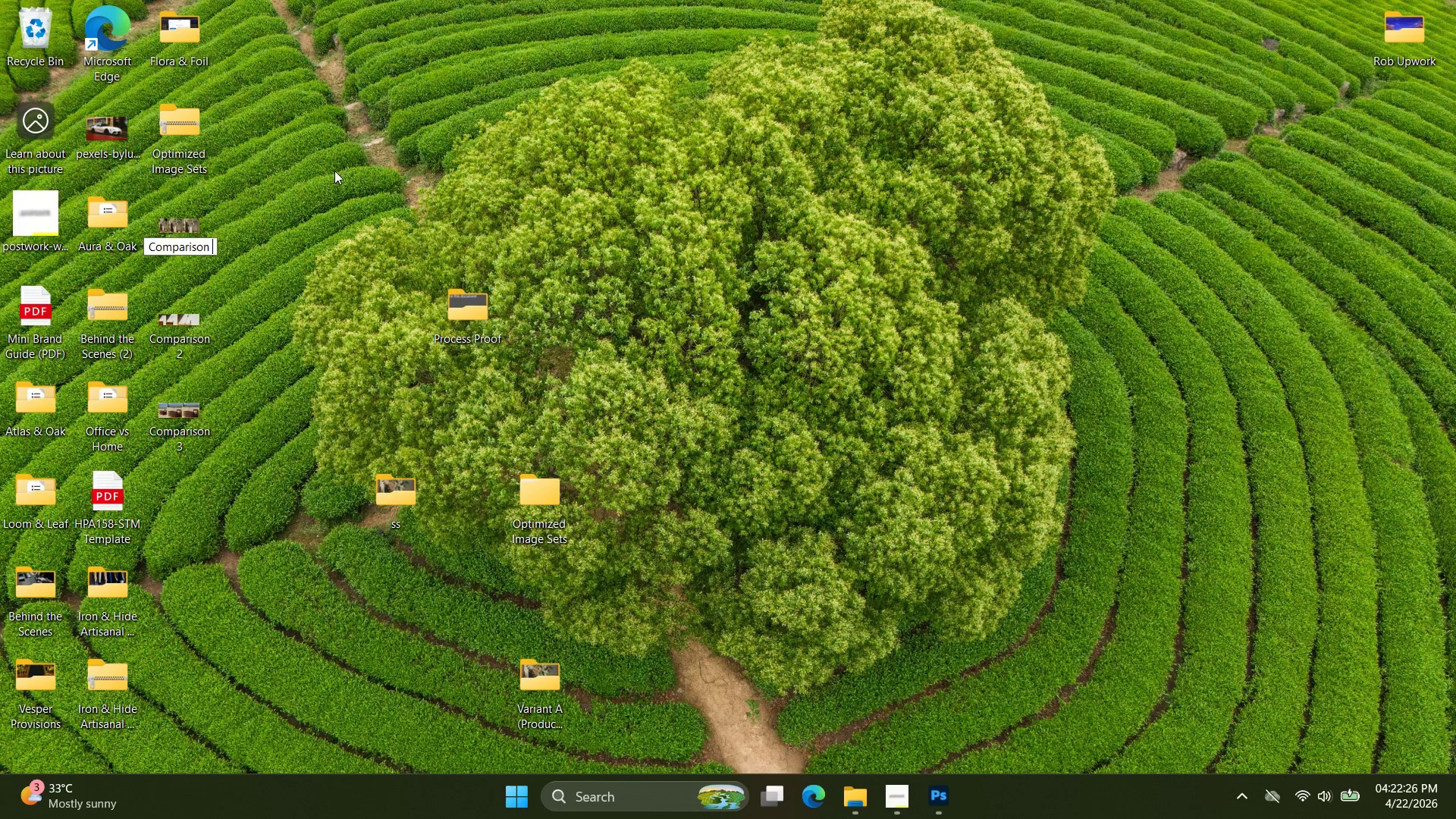 
key(Space)
 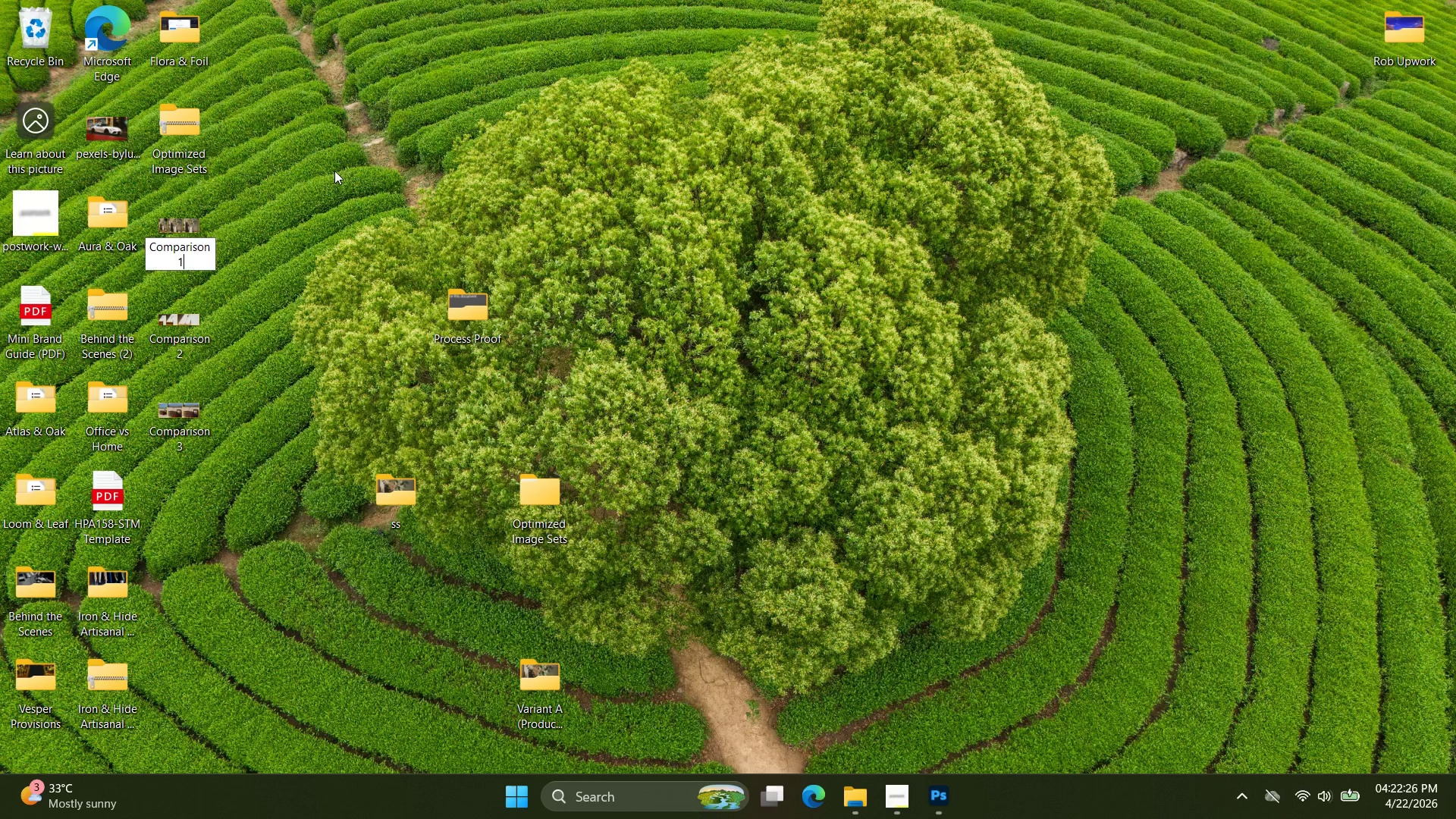 
key(1)
 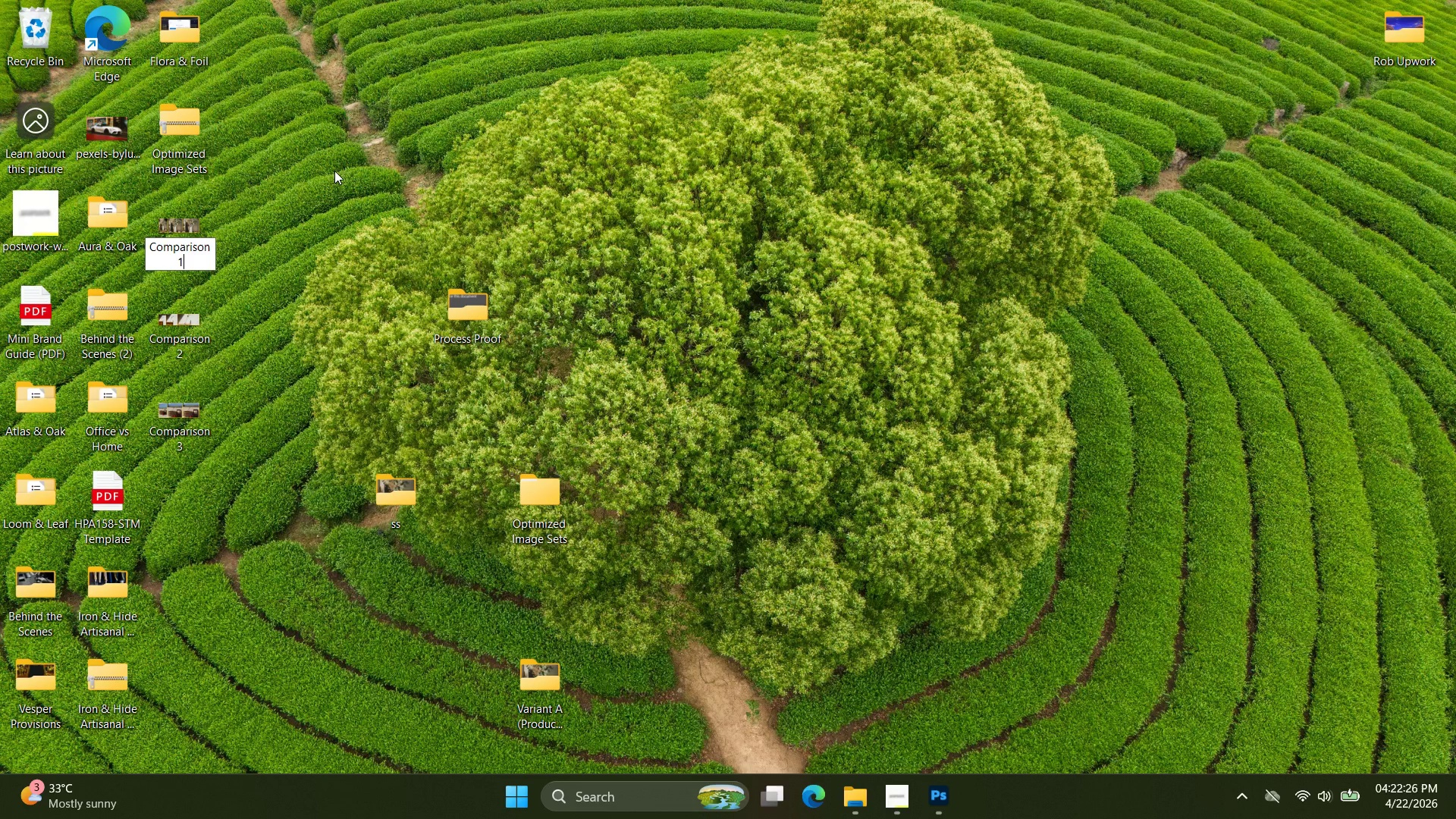 
key(Enter)
 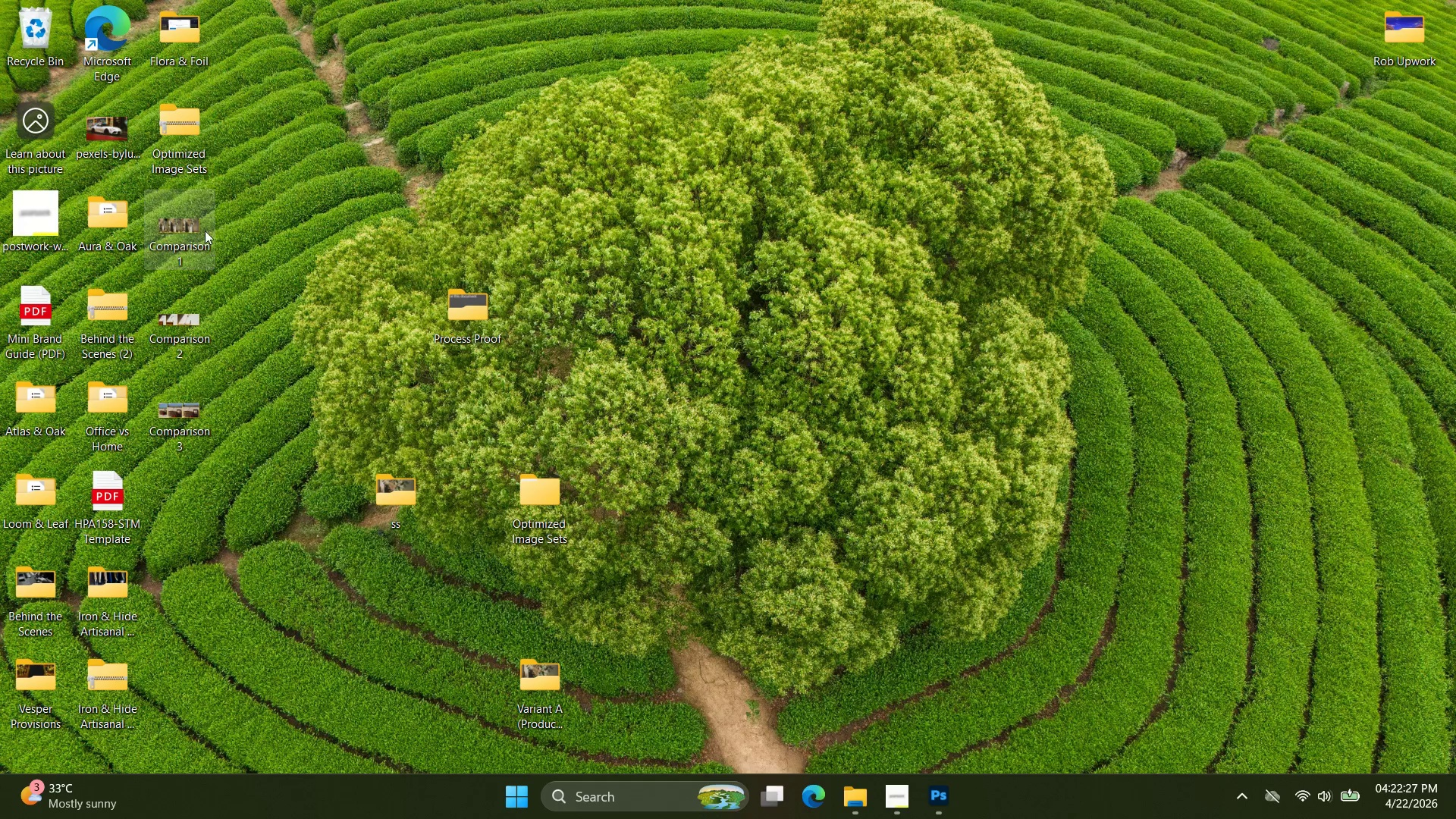 
key(Shift+ShiftLeft)
 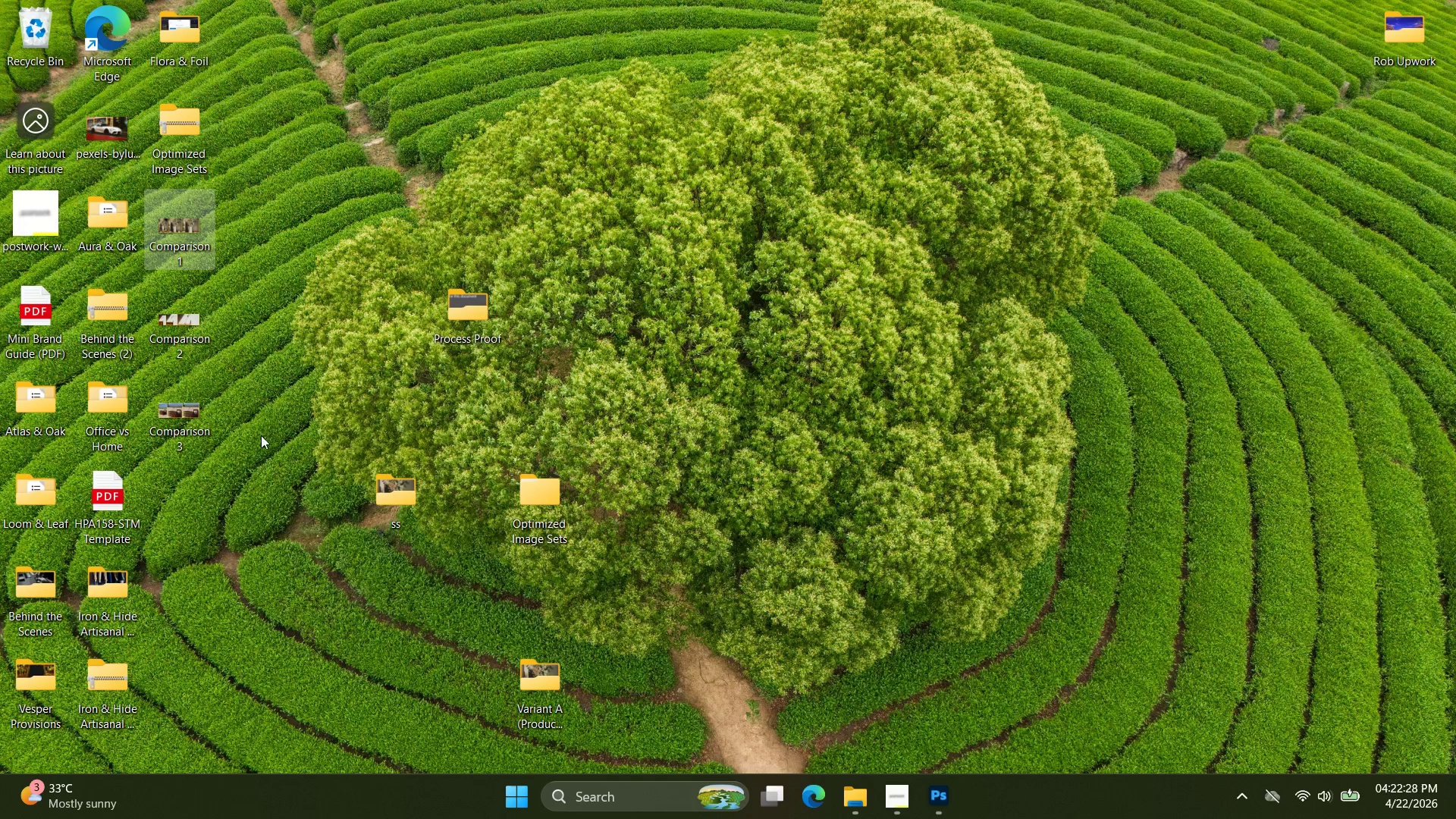 
left_click_drag(start_coordinate=[254, 444], to_coordinate=[188, 225])
 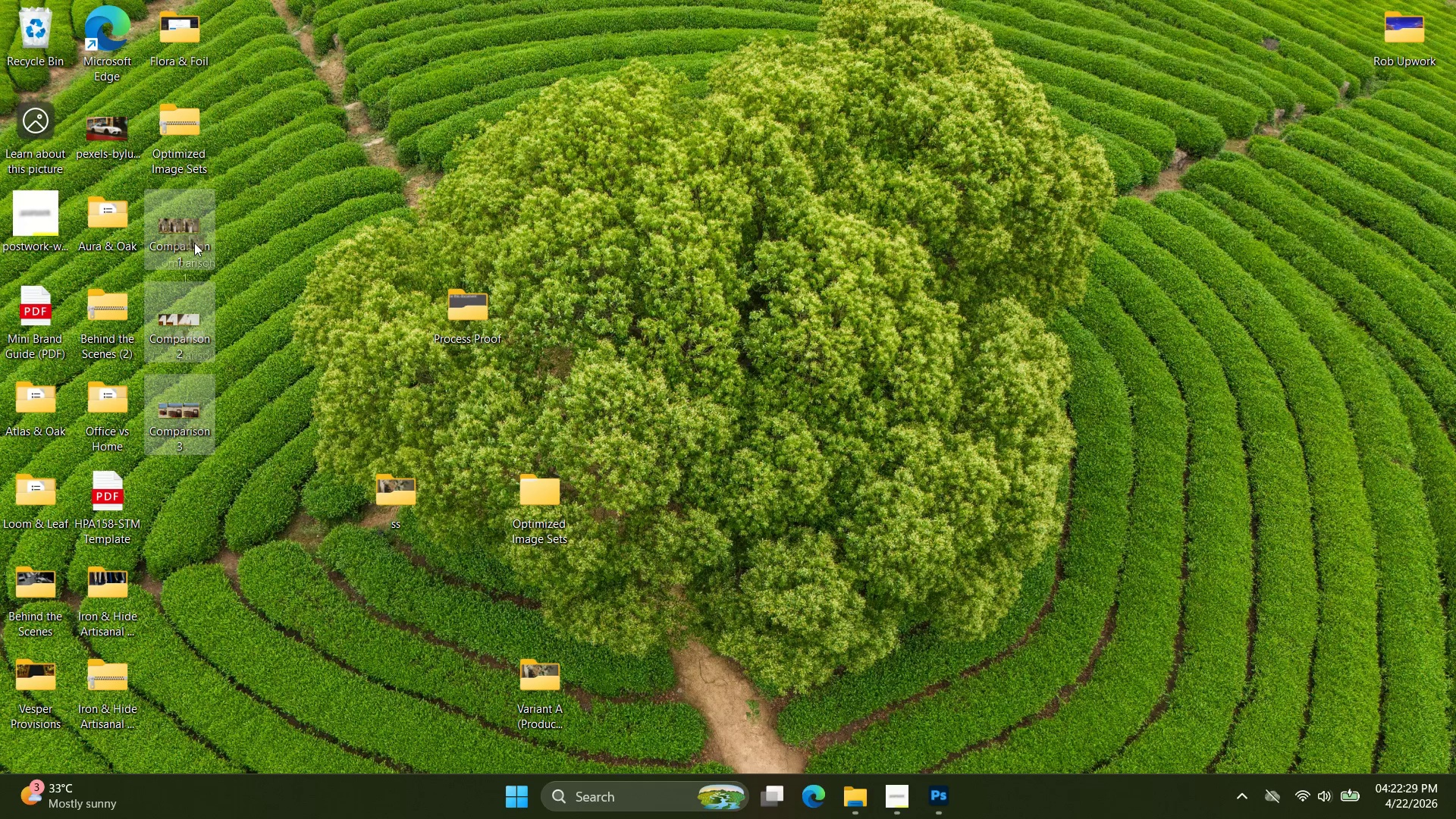 
left_click_drag(start_coordinate=[188, 225], to_coordinate=[535, 474])
 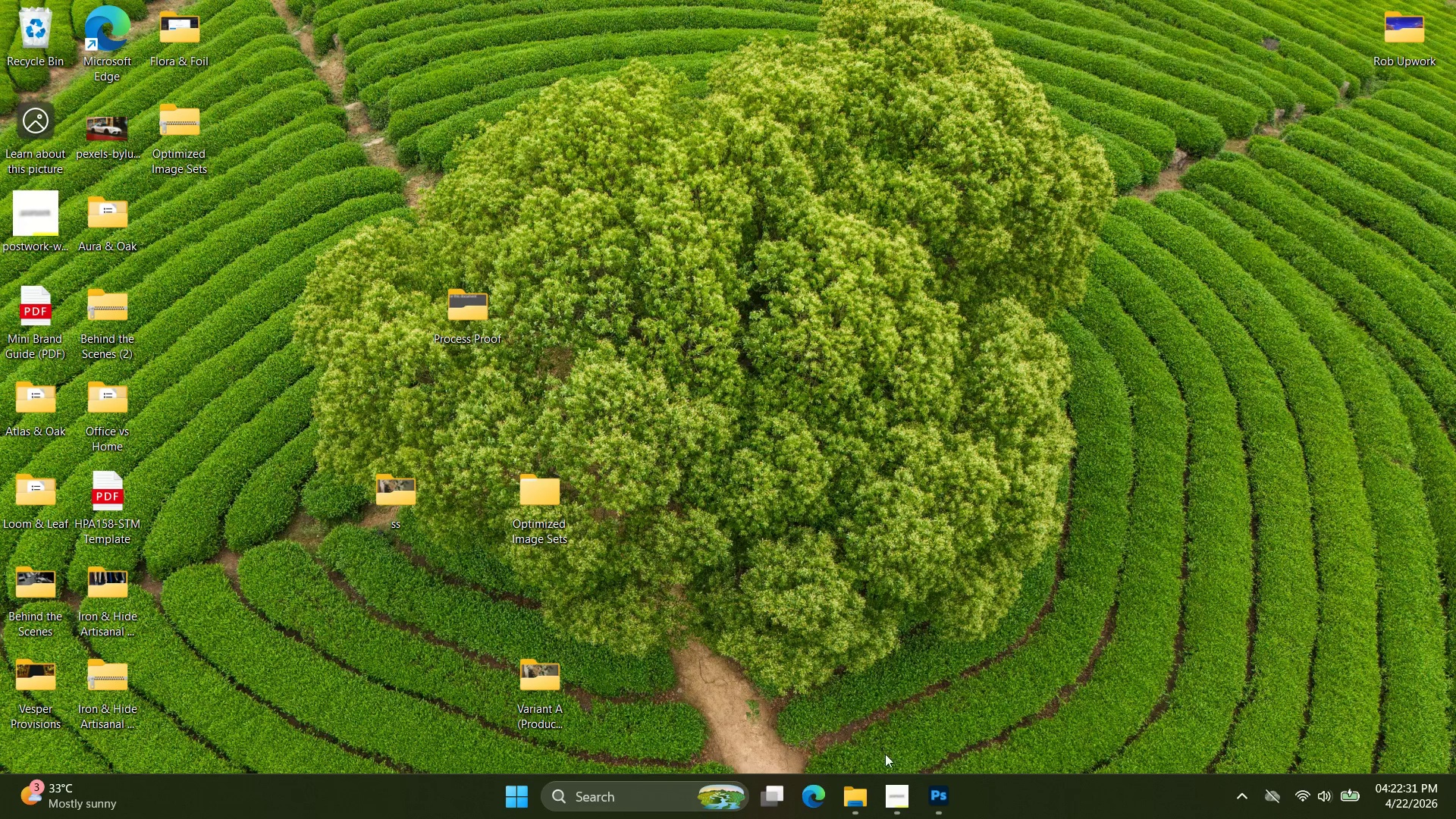 
left_click([896, 800])
 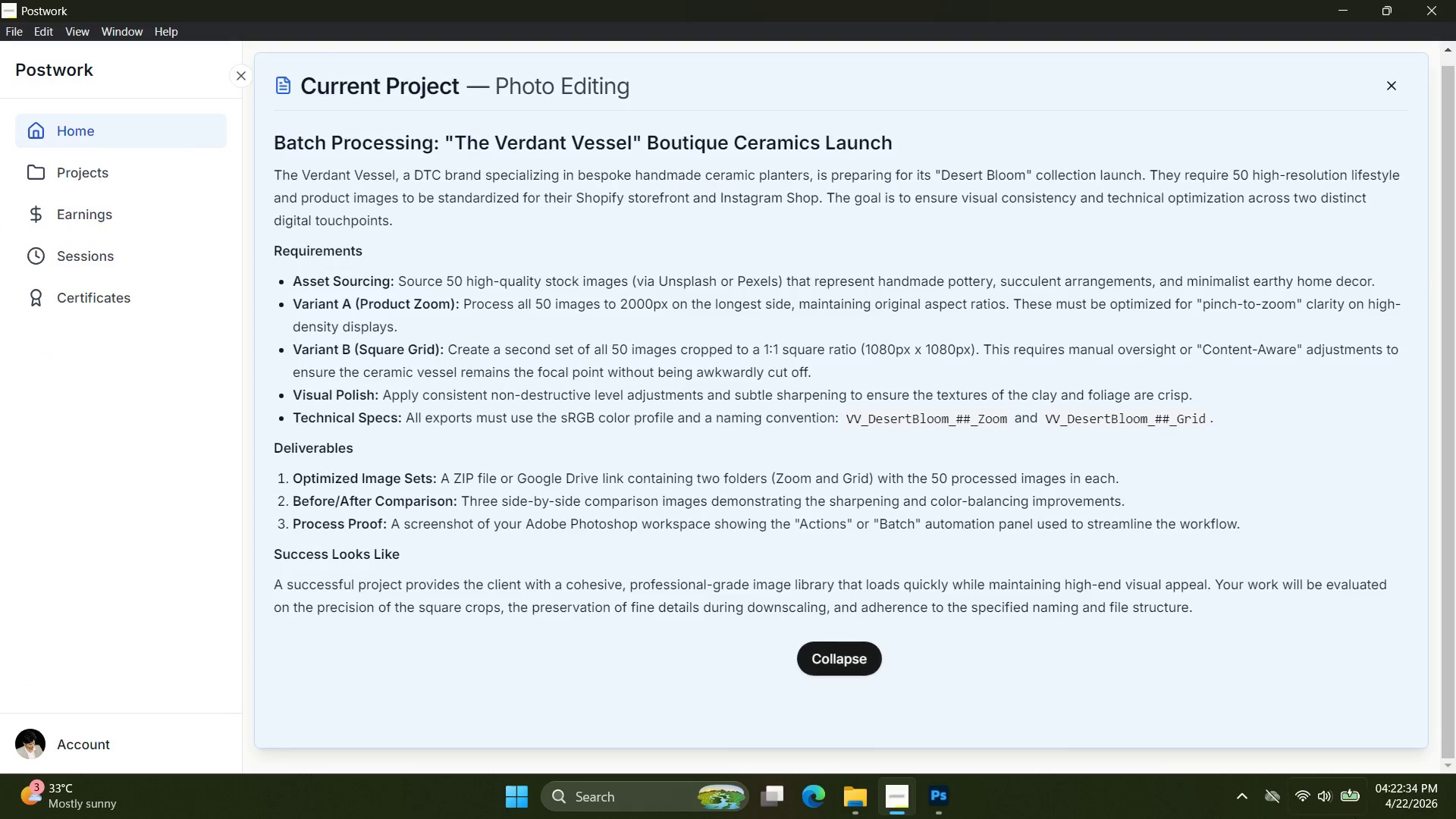 
left_click([1455, 818])
 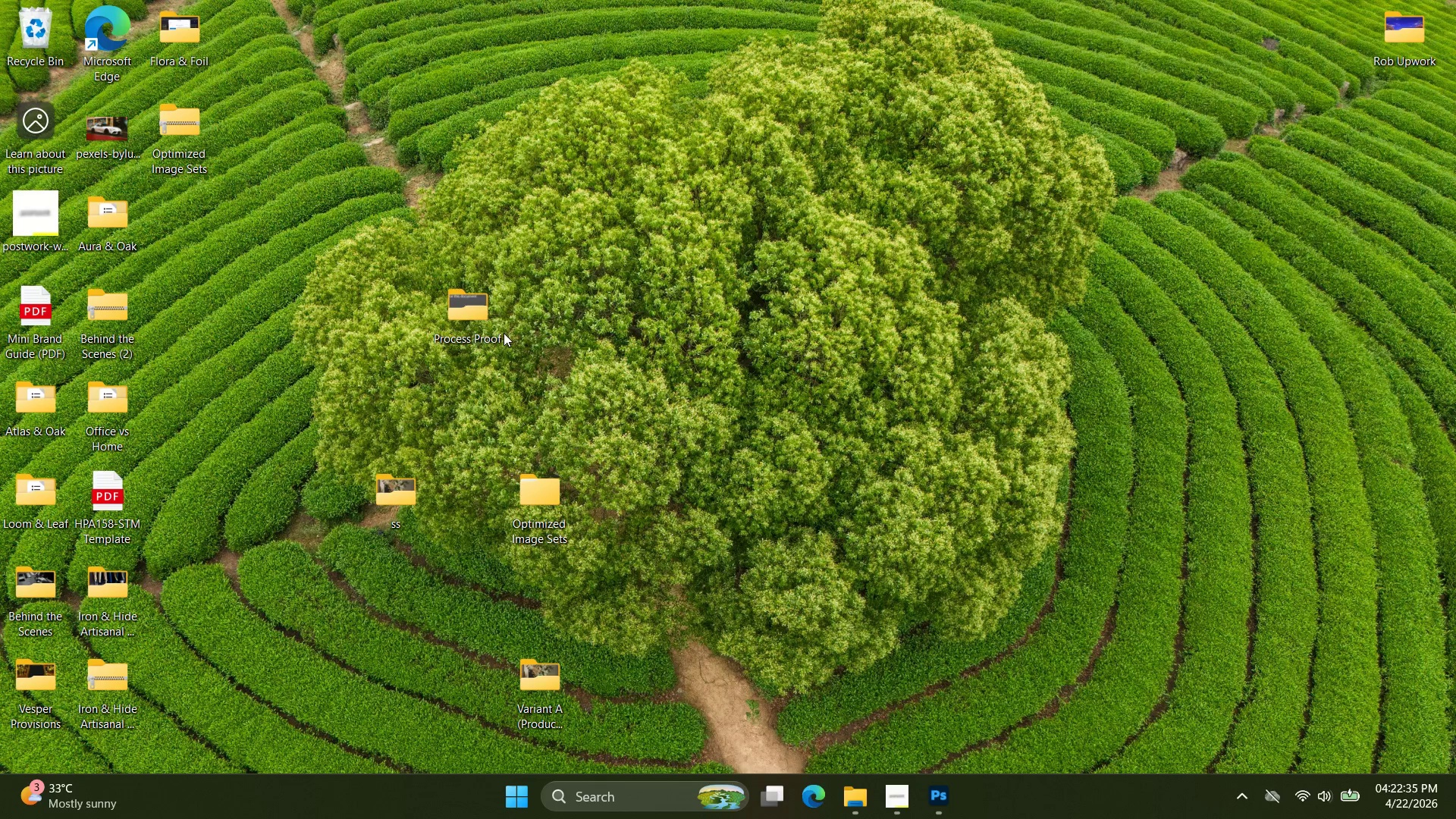 
left_click_drag(start_coordinate=[494, 318], to_coordinate=[548, 493])
 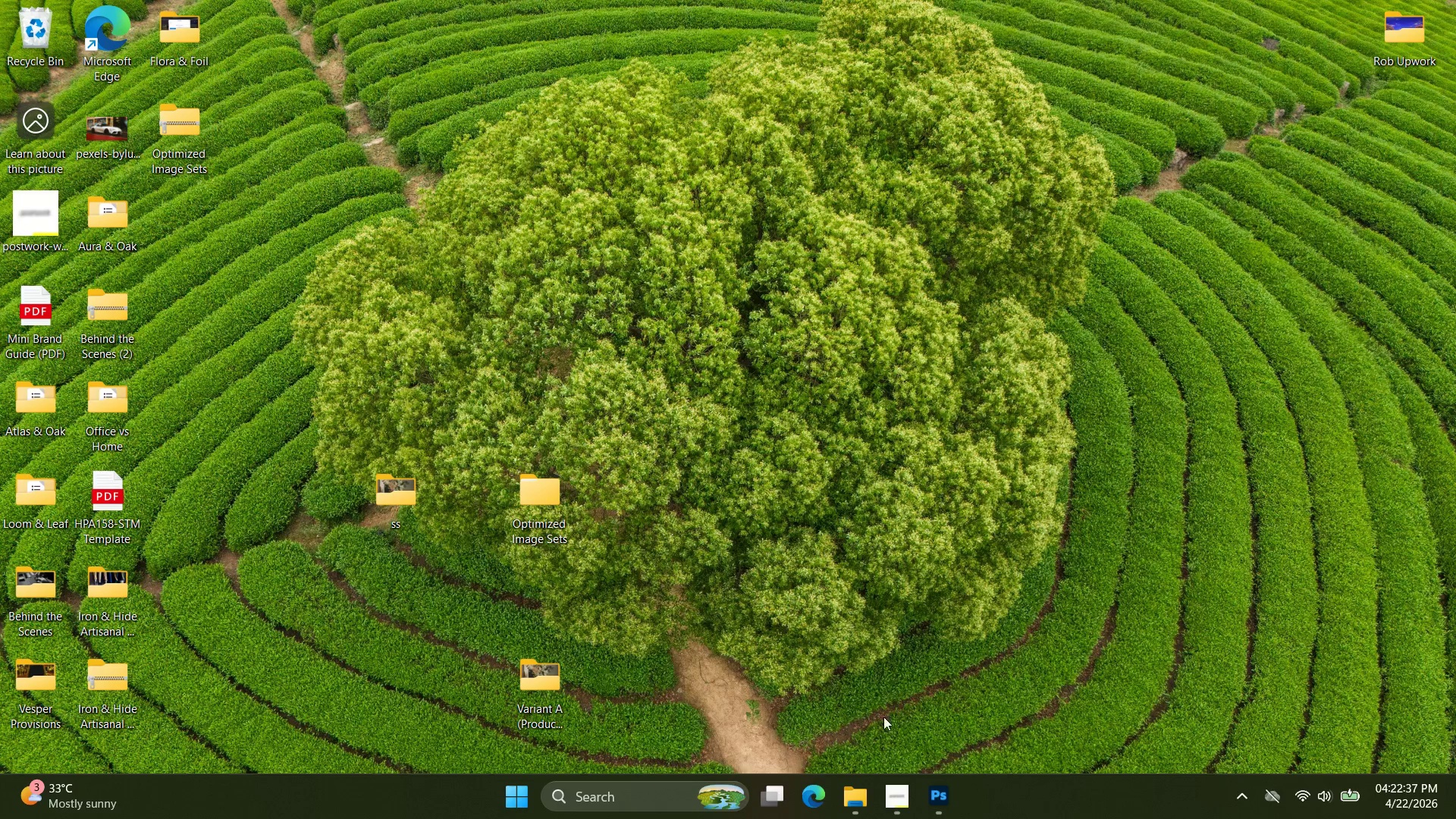 